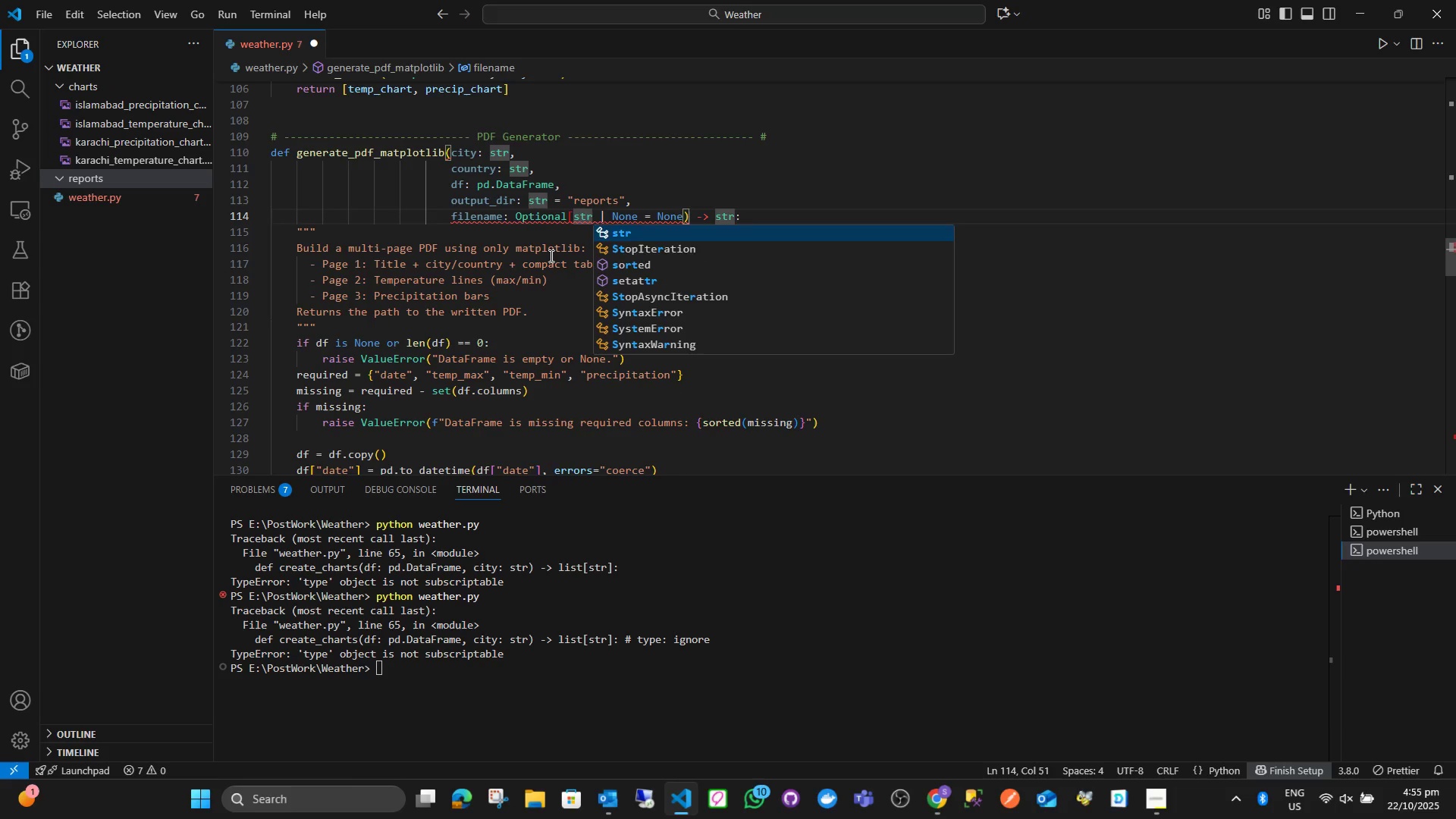 
key(BracketRight)
 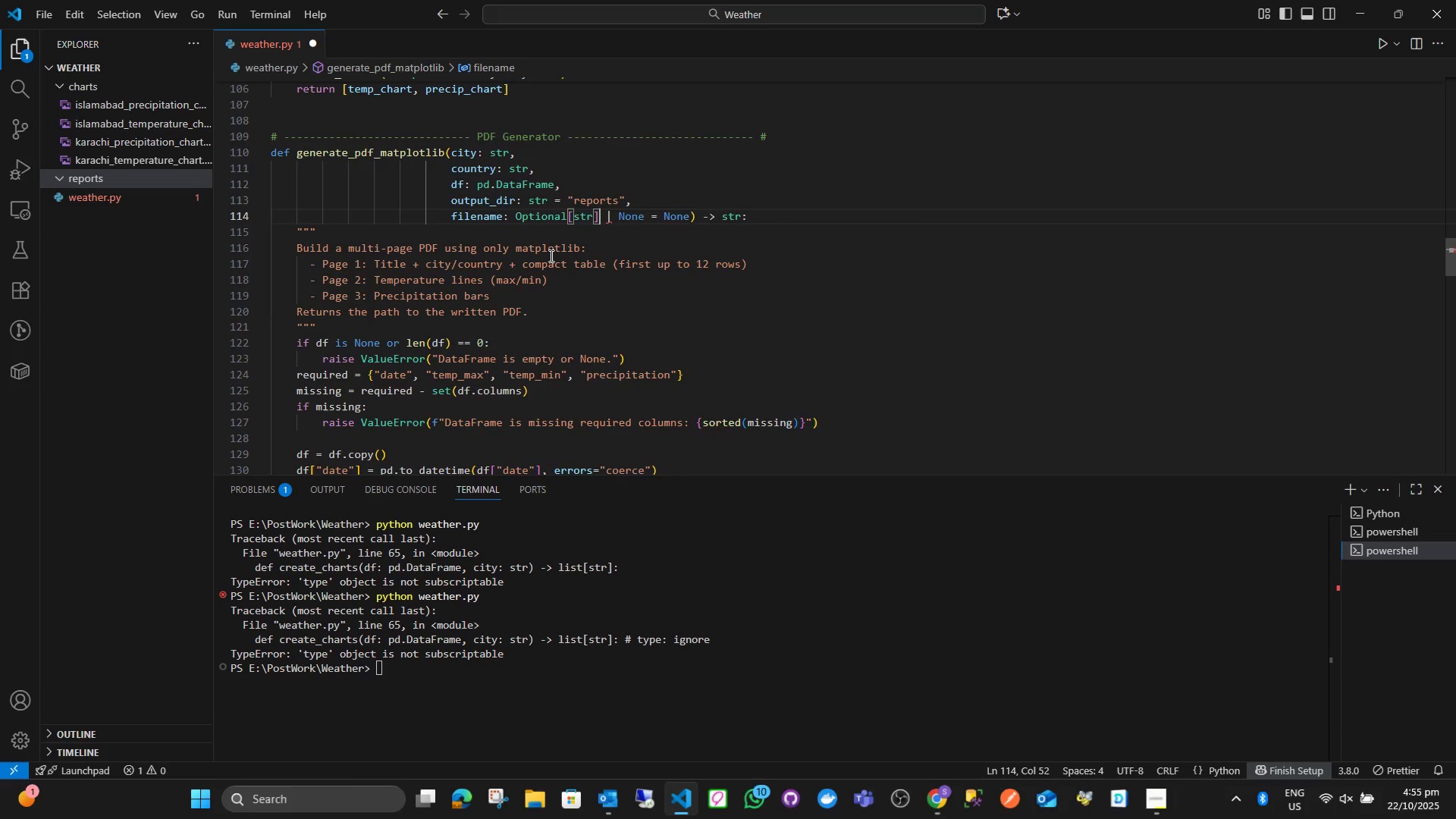 
key(ArrowRight)
 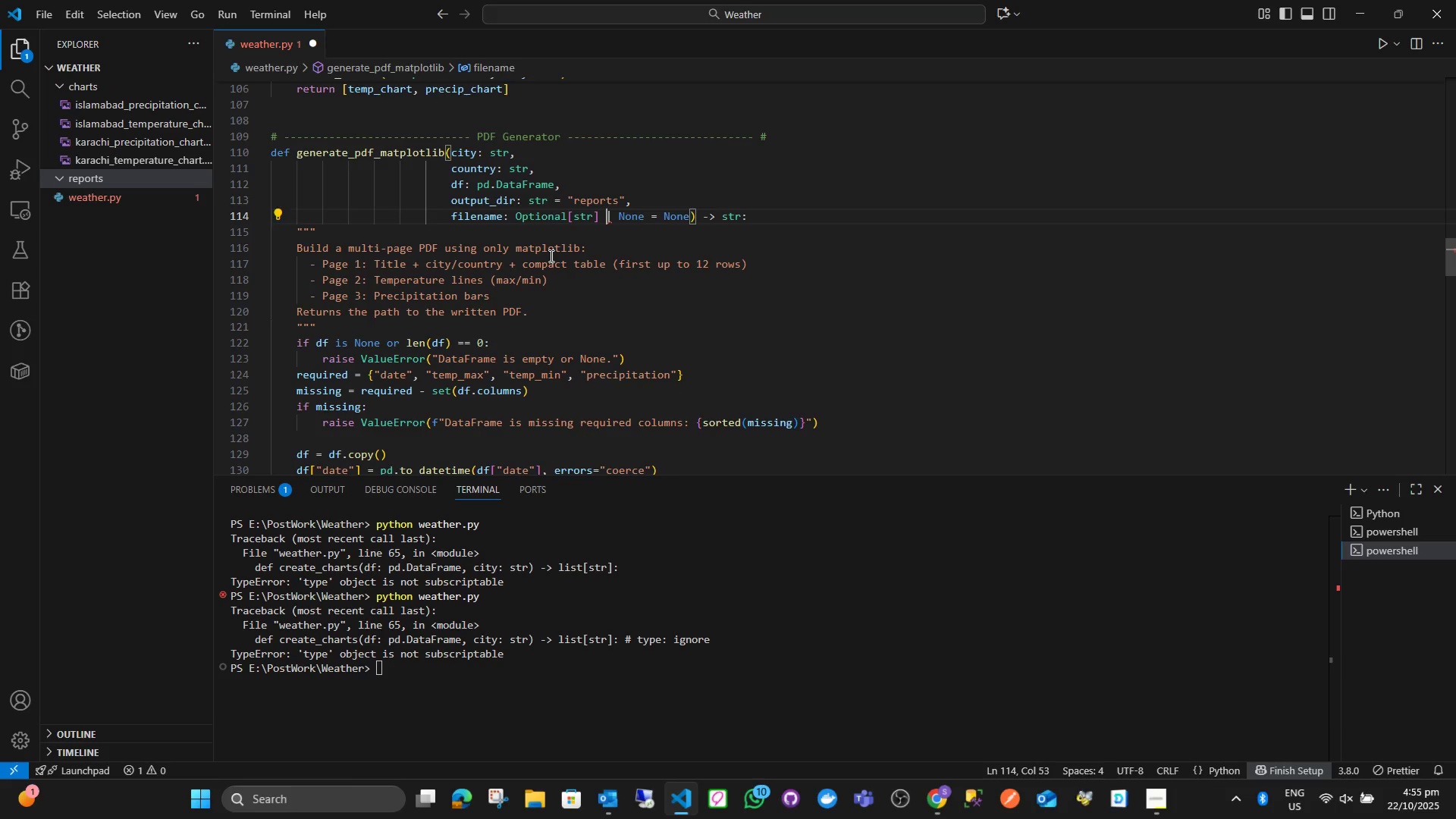 
key(Alt+AltLeft)
 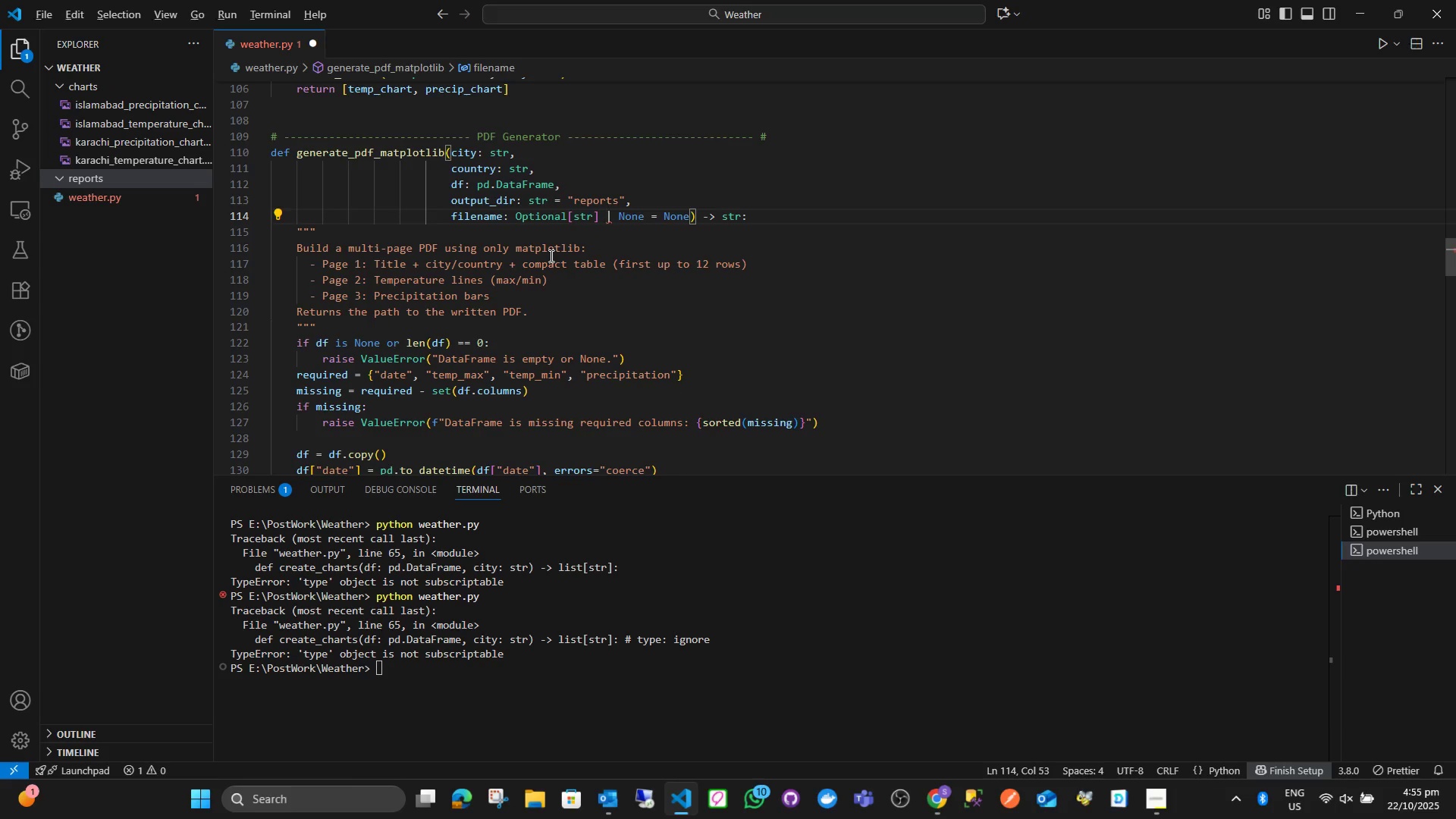 
key(Alt+Tab)
 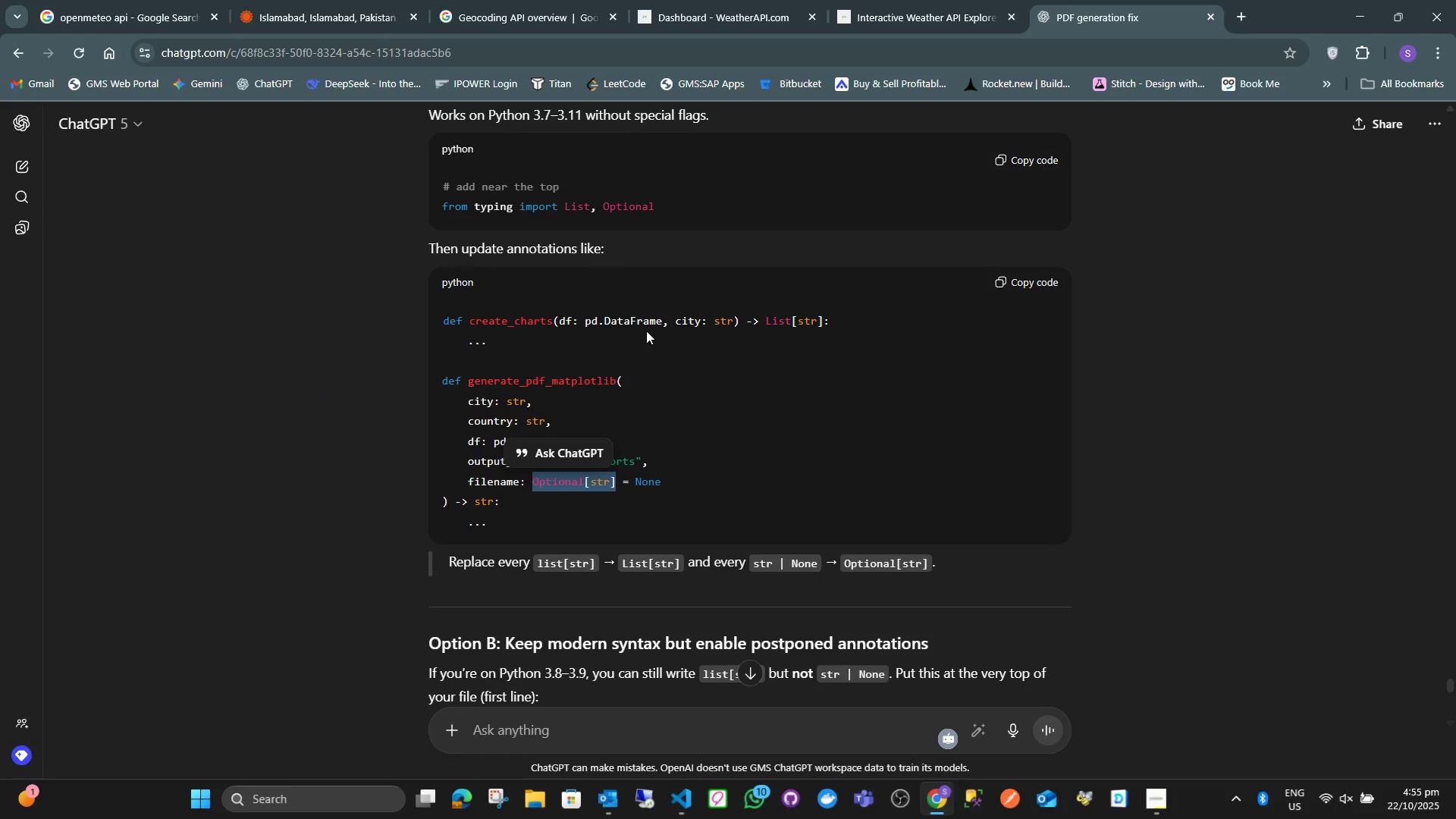 
key(Alt+AltLeft)
 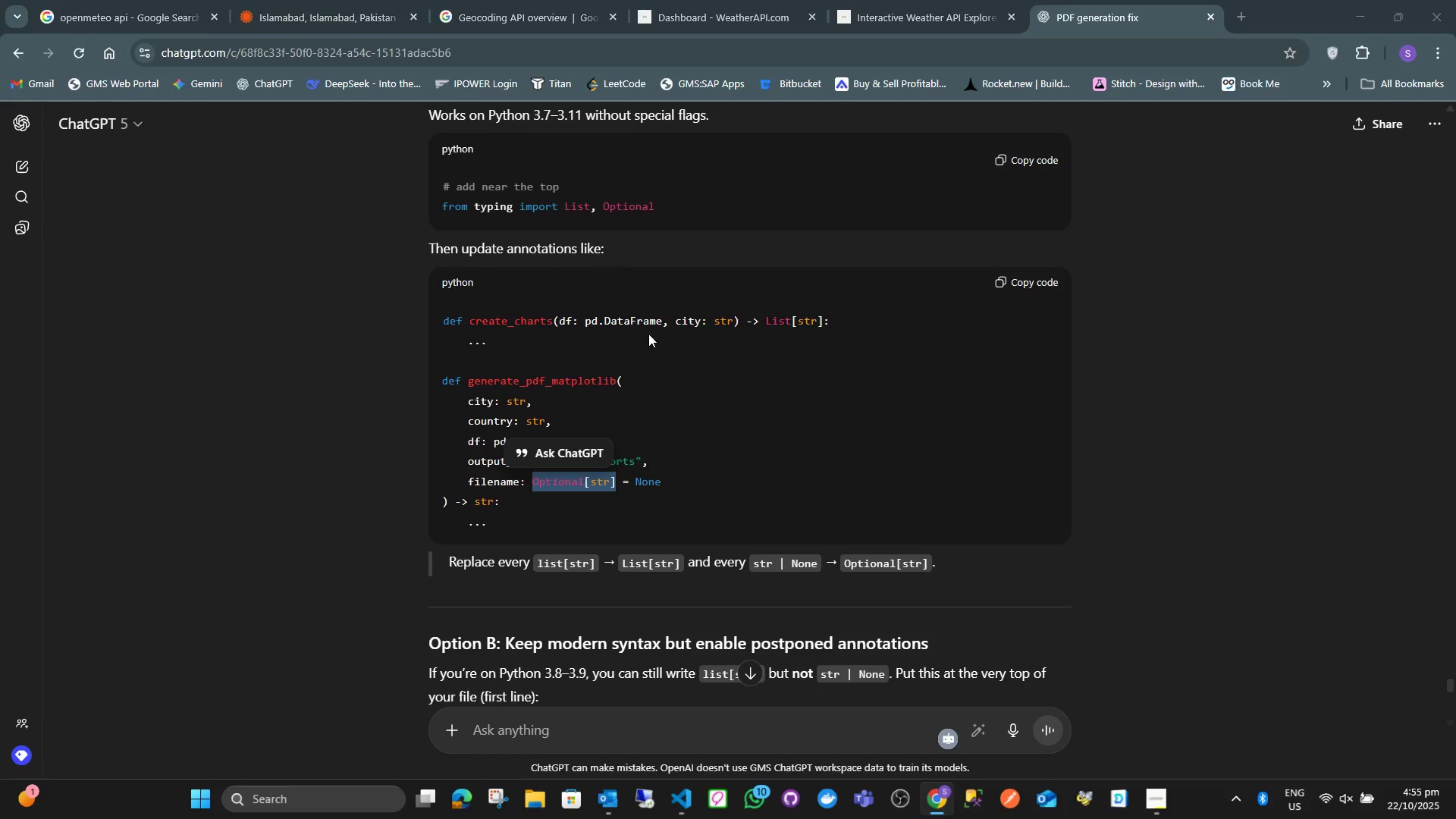 
key(Alt+Tab)
 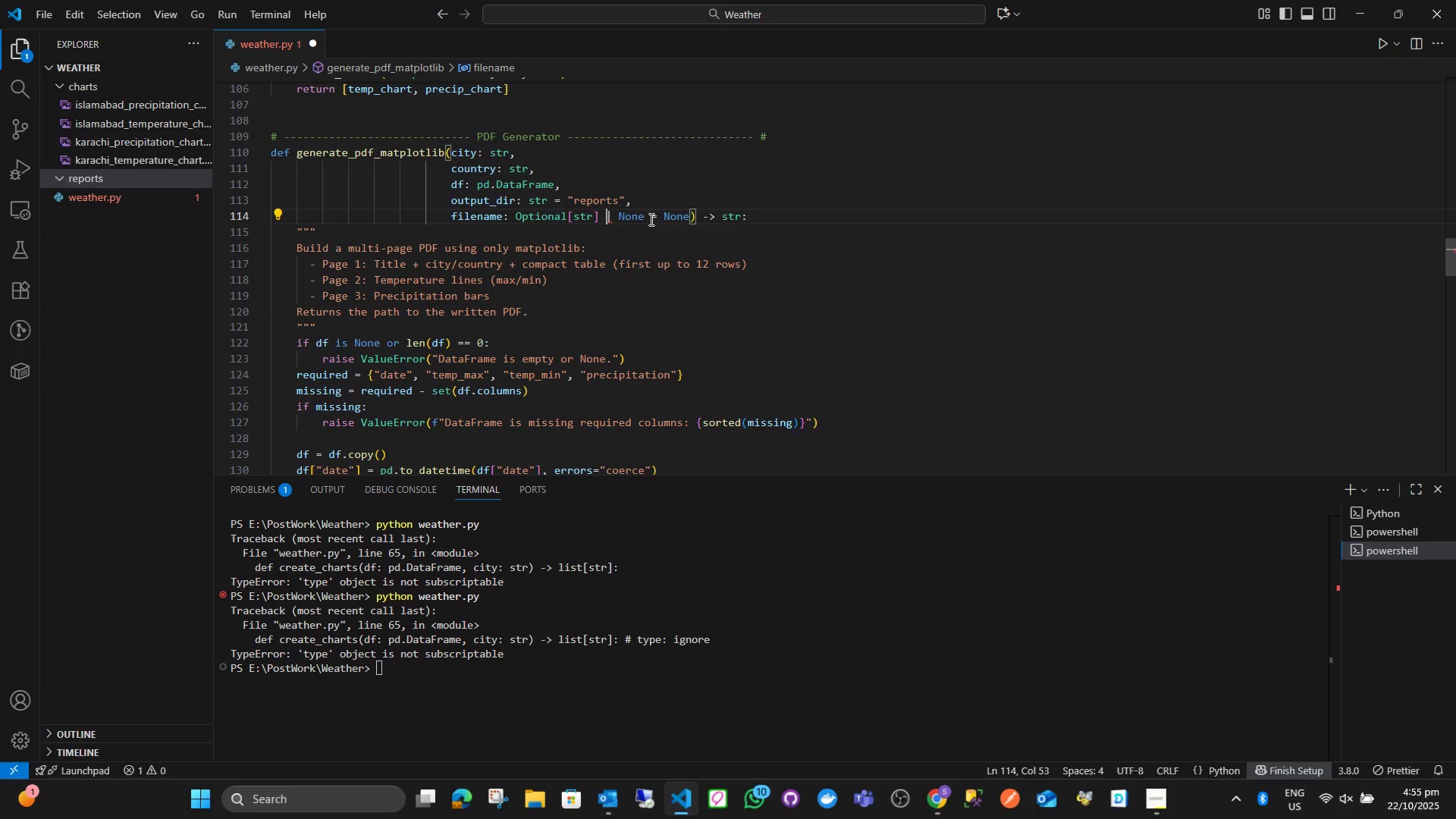 
left_click_drag(start_coordinate=[651, 218], to_coordinate=[606, 218])
 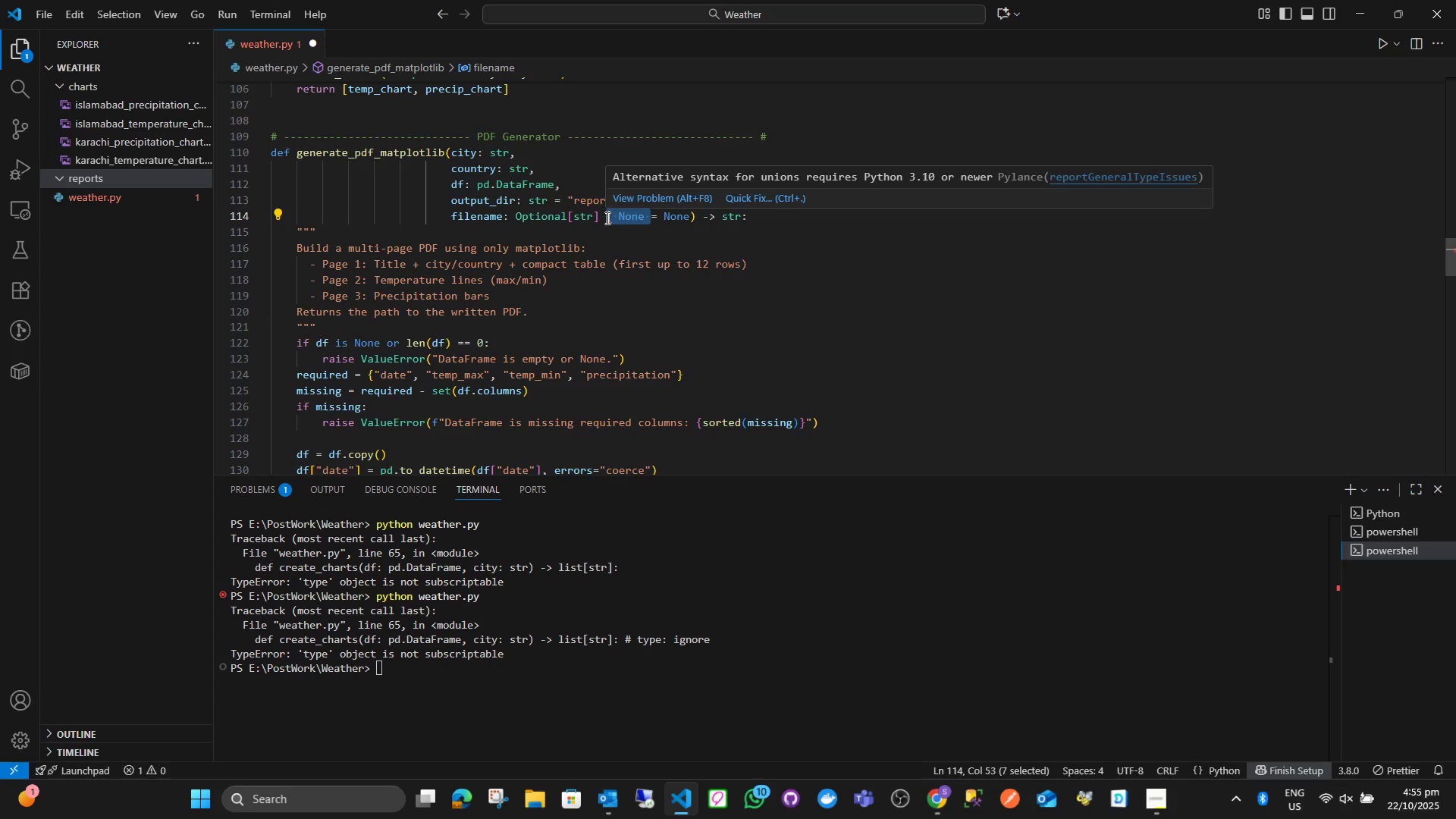 
key(Backspace)
 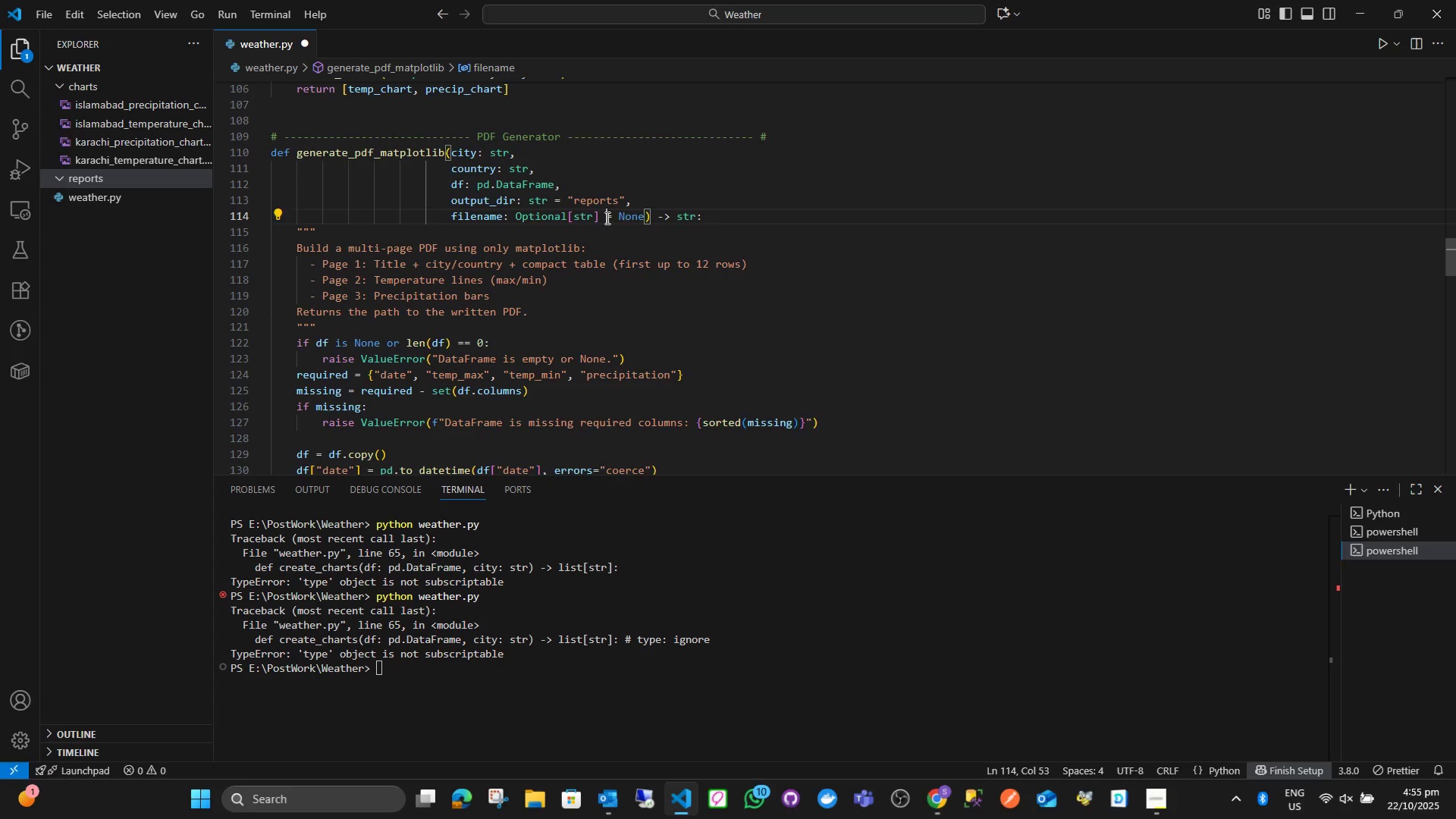 
key(Backspace)
 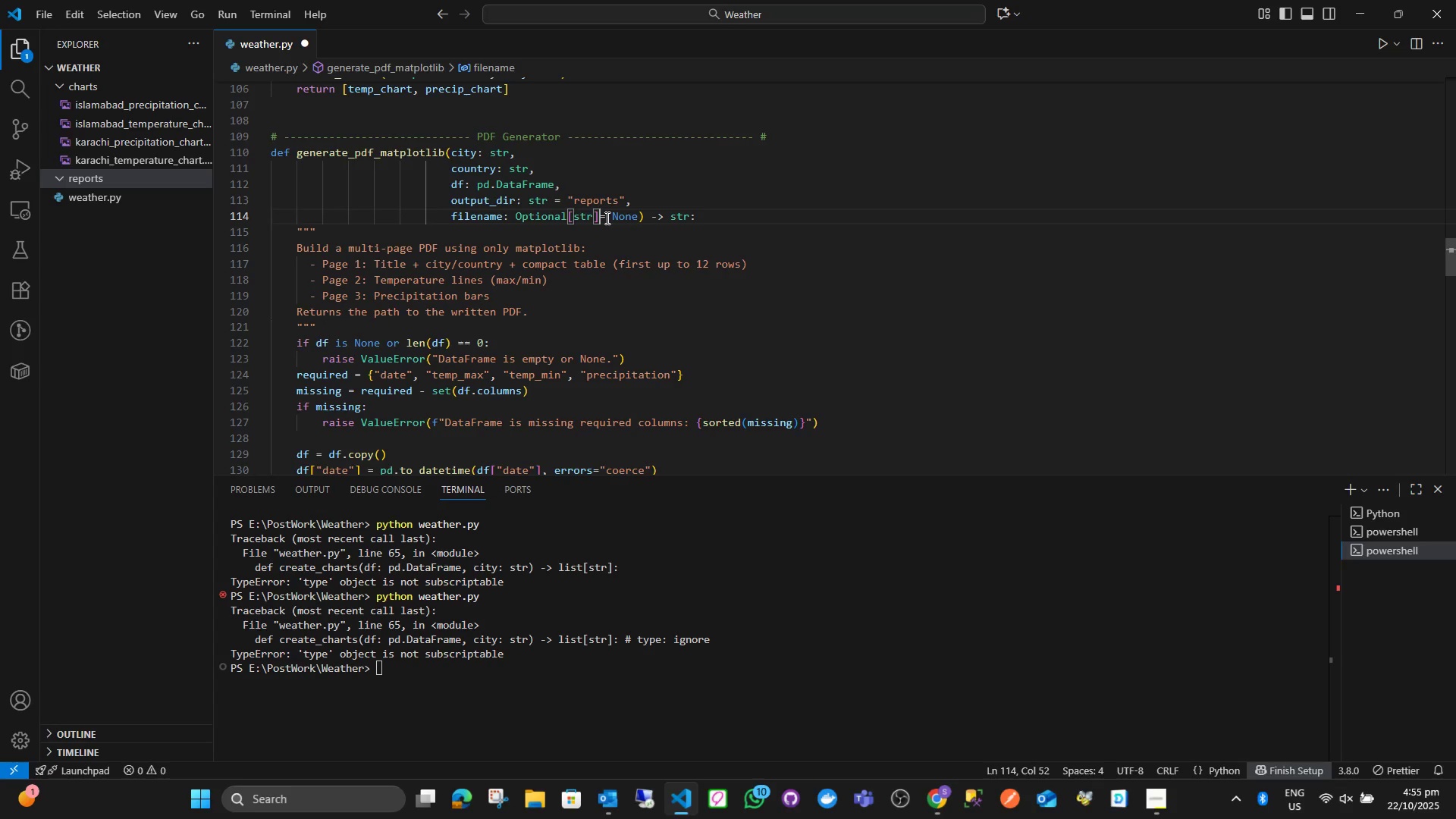 
key(Space)
 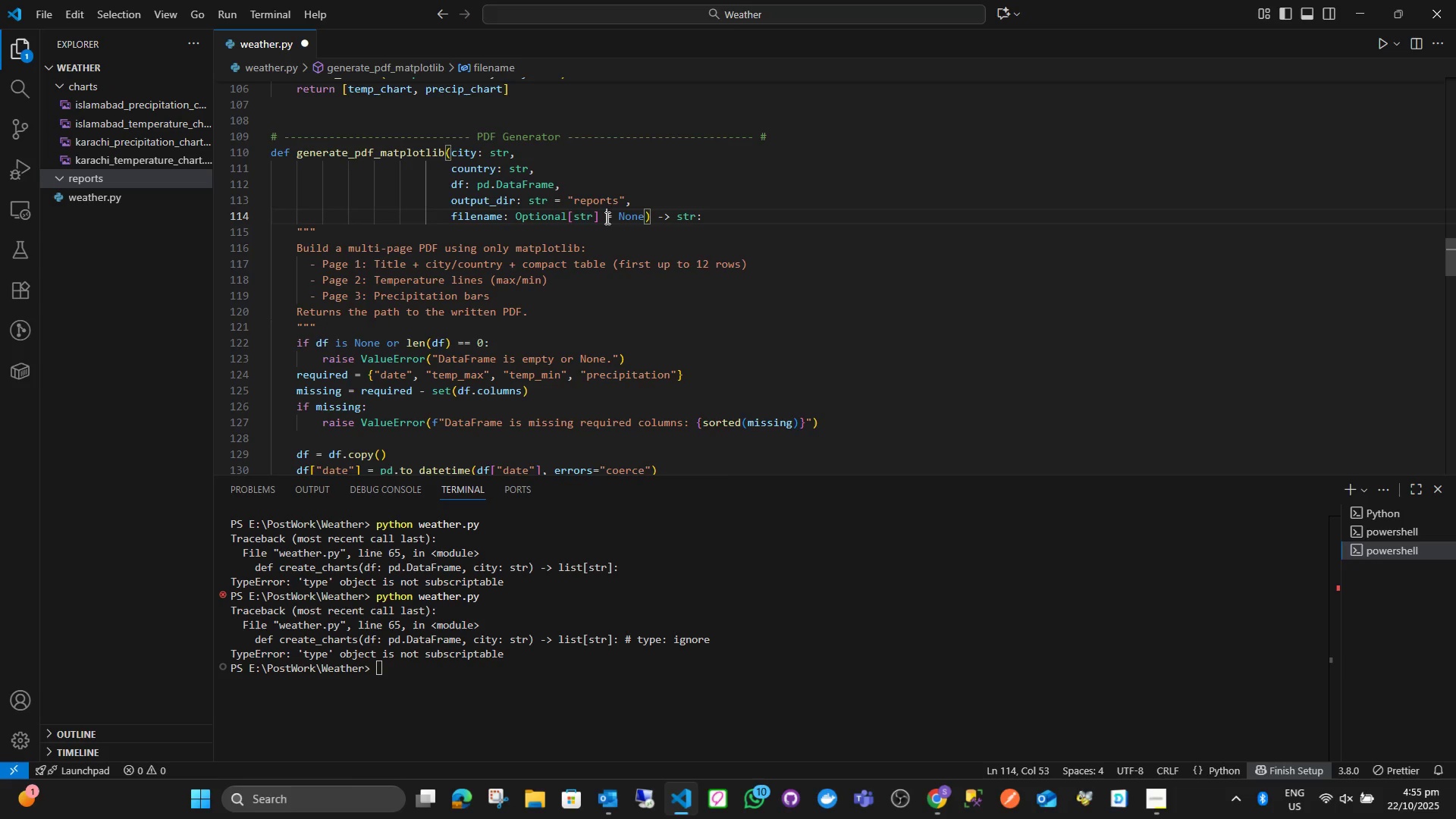 
key(Alt+AltLeft)
 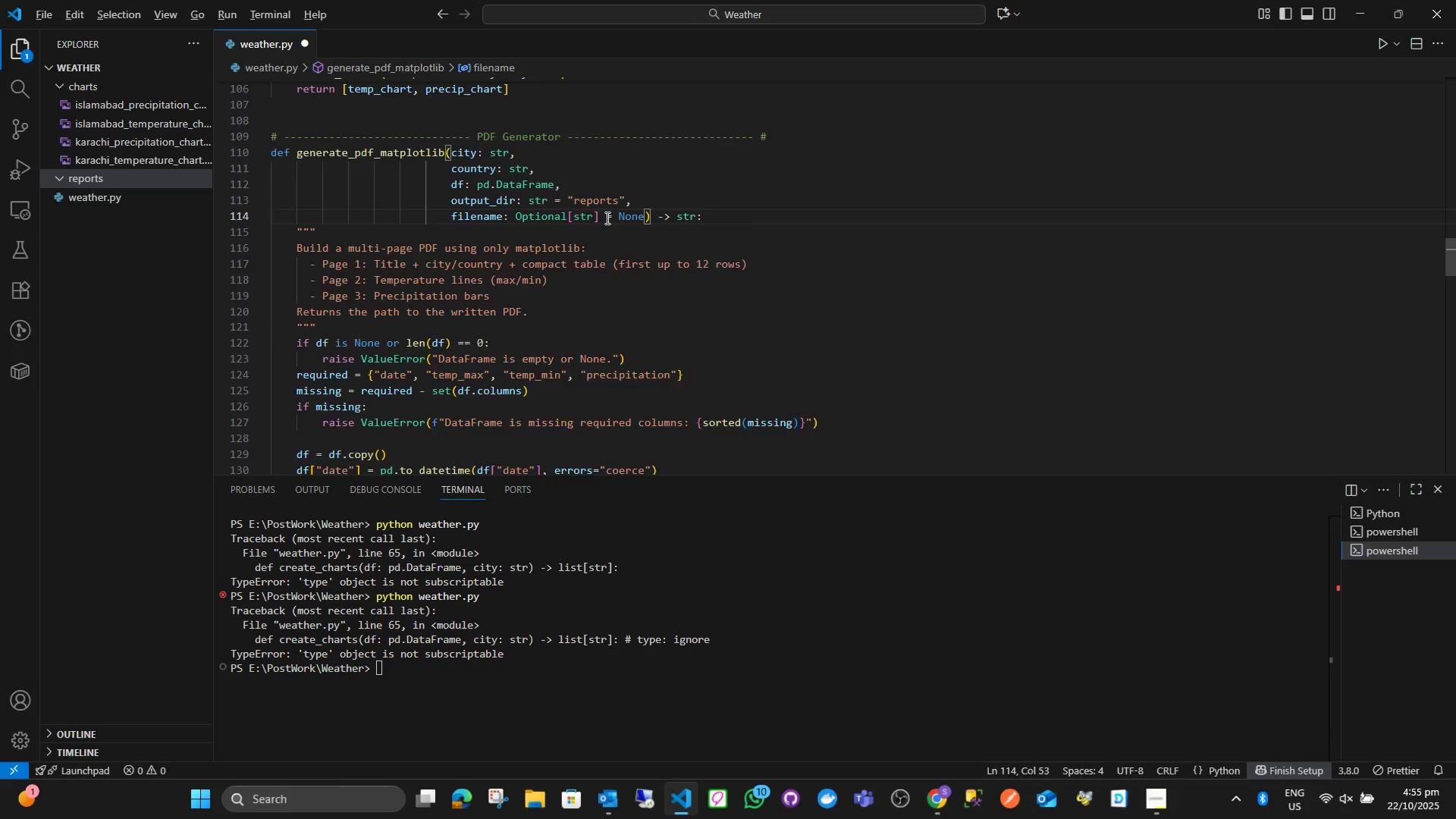 
key(Alt+Tab)
 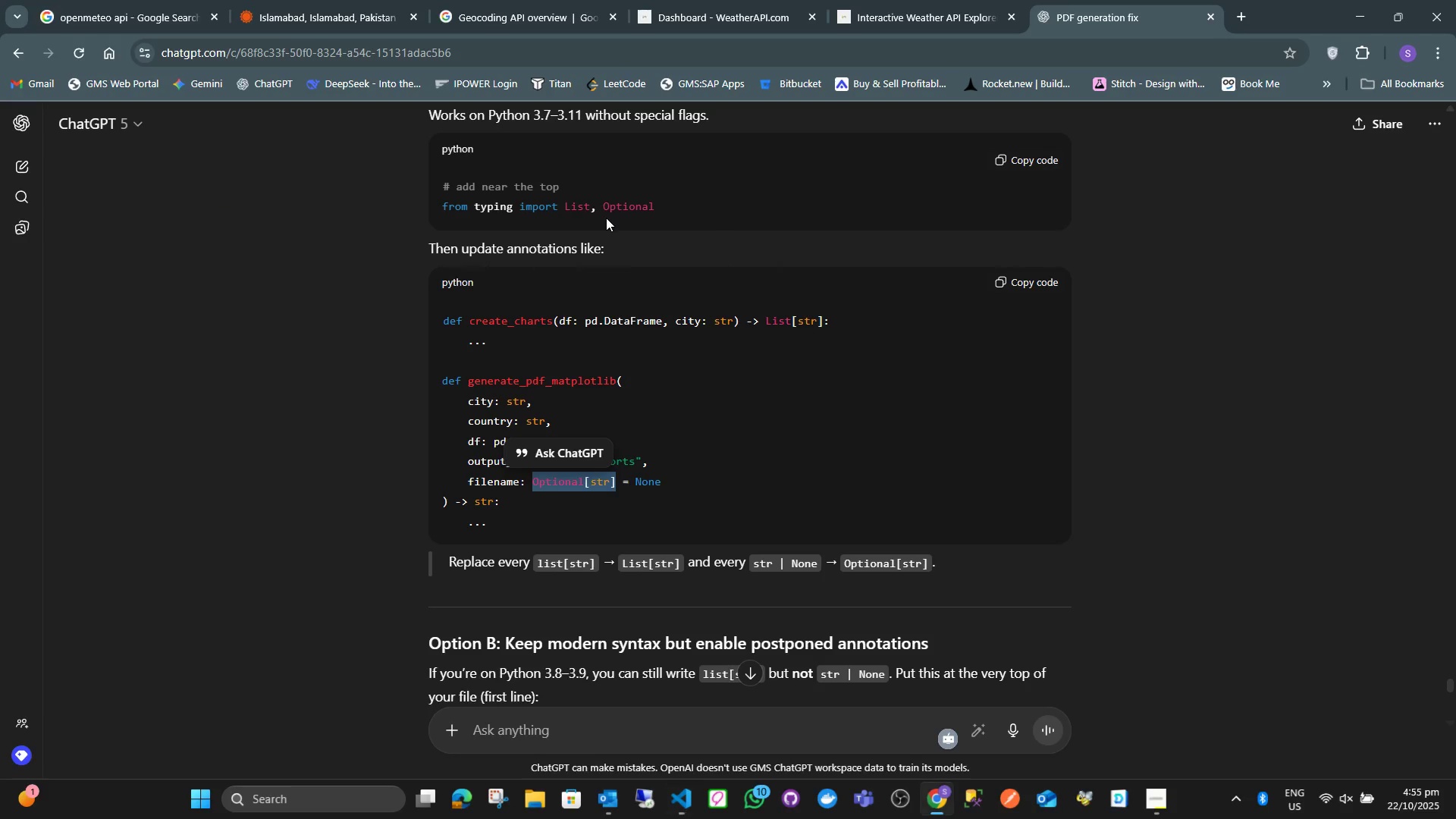 
key(Alt+AltLeft)
 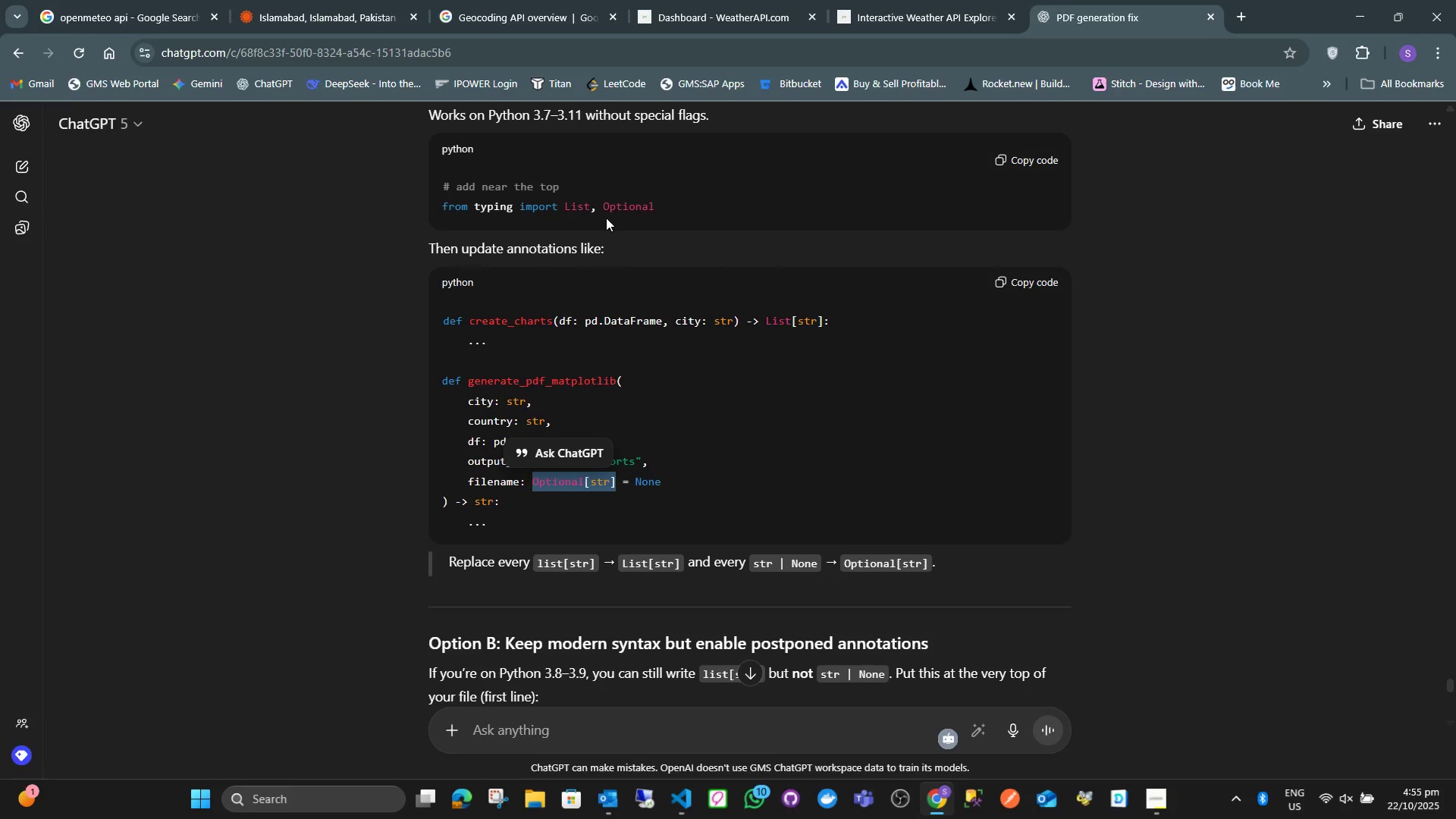 
key(Alt+Tab)
 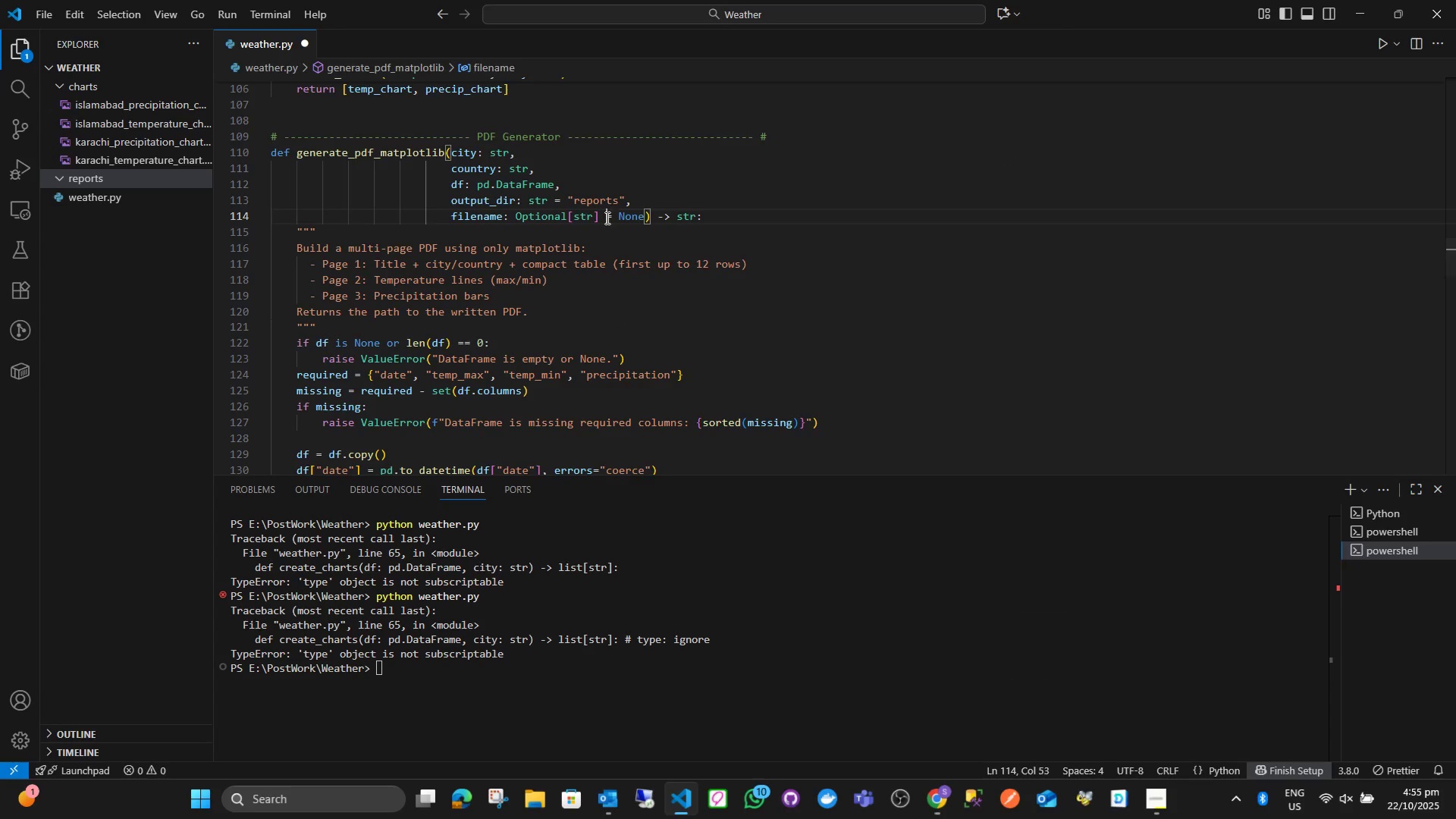 
key(Control+S)
 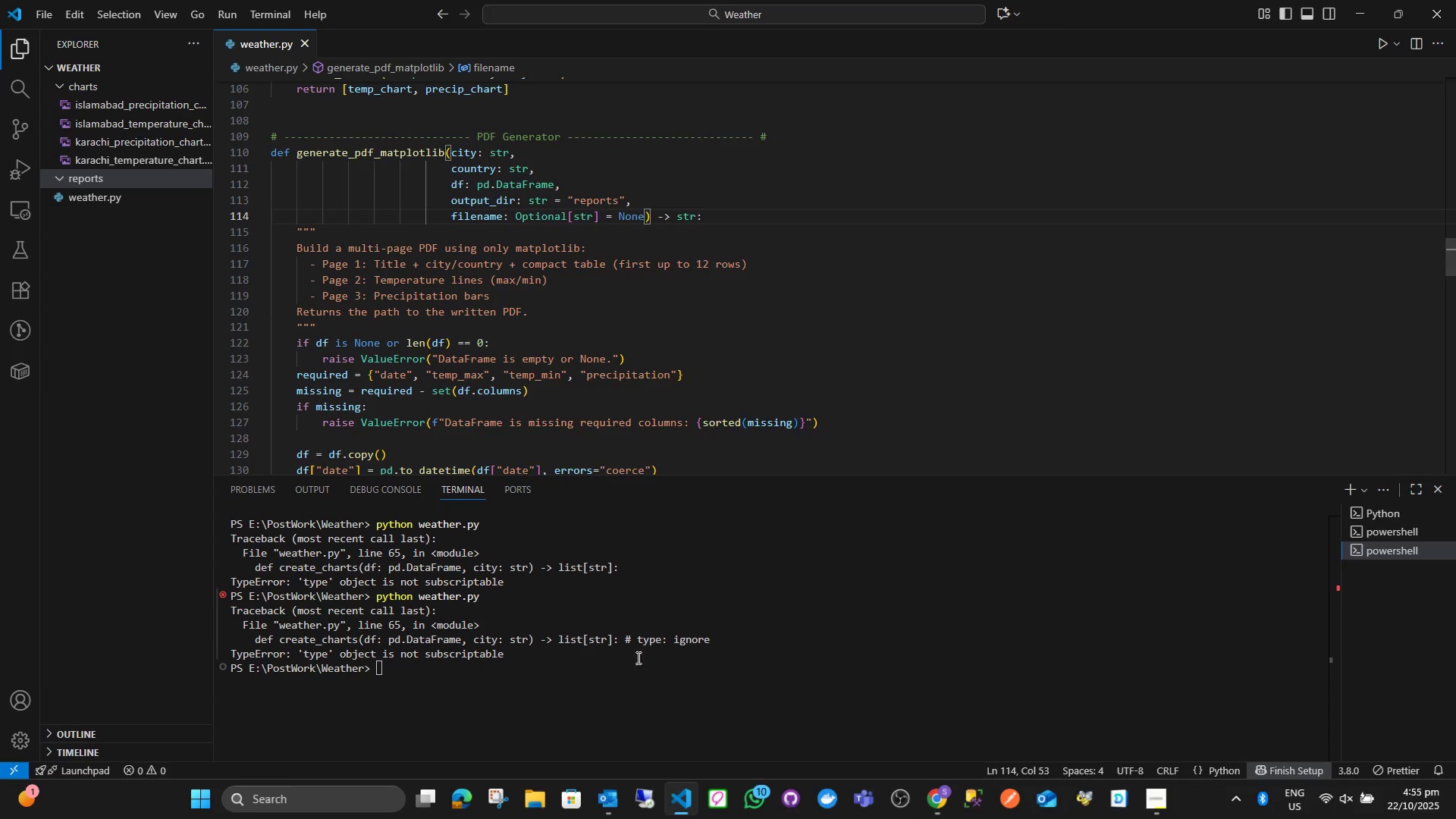 
left_click([633, 664])
 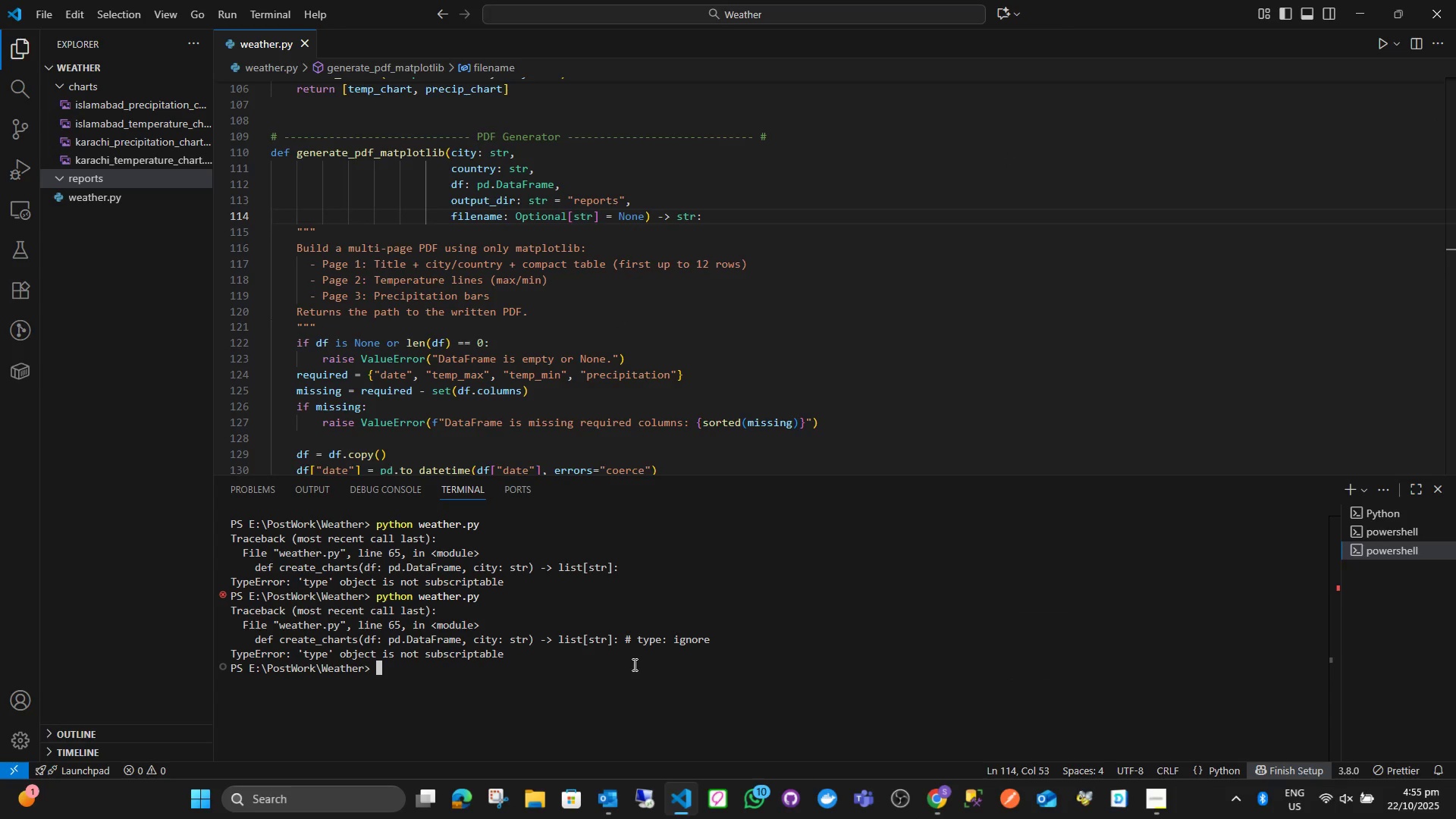 
key(ArrowUp)
 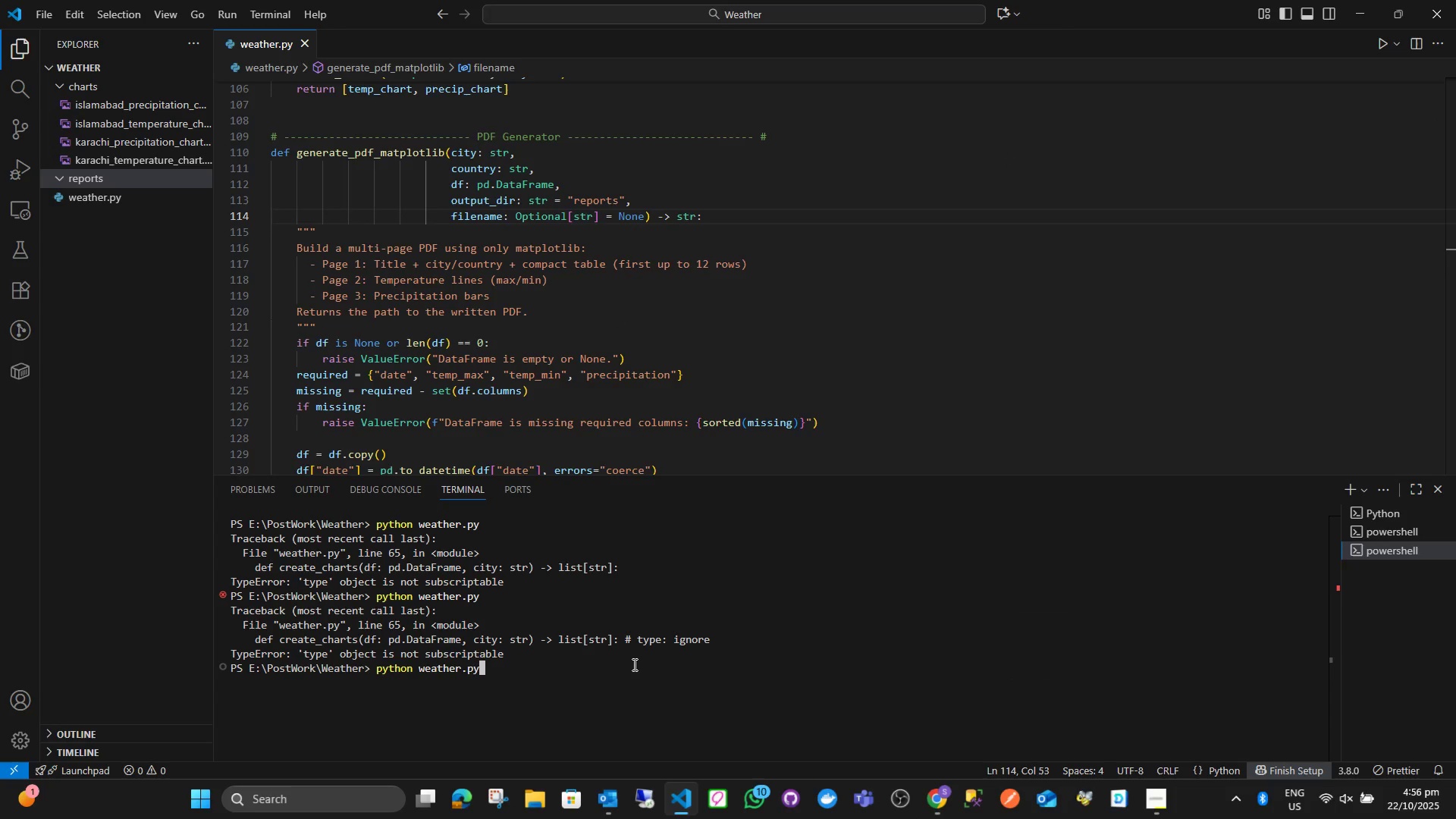 
key(Enter)
 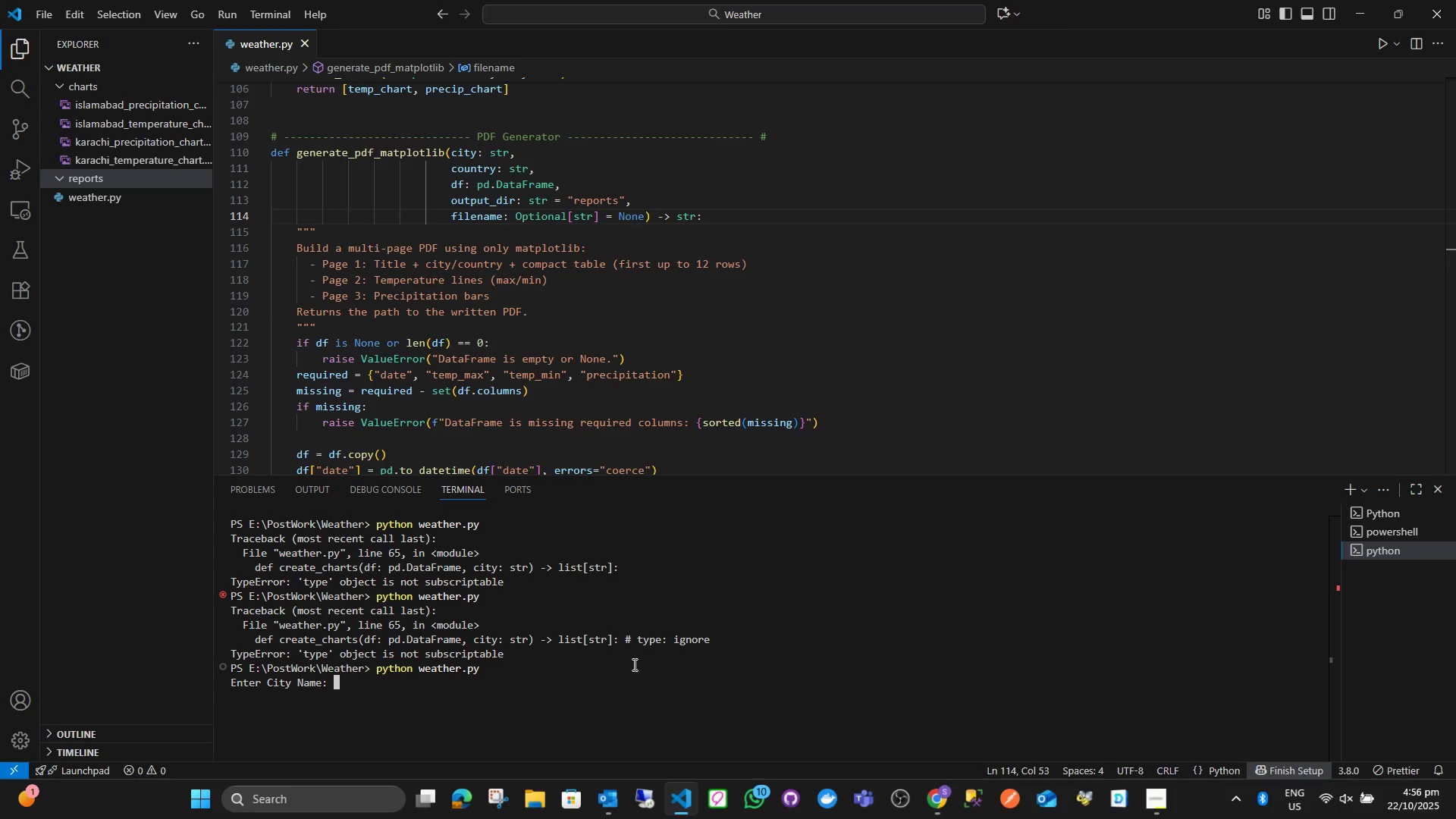 
type(karachi)
 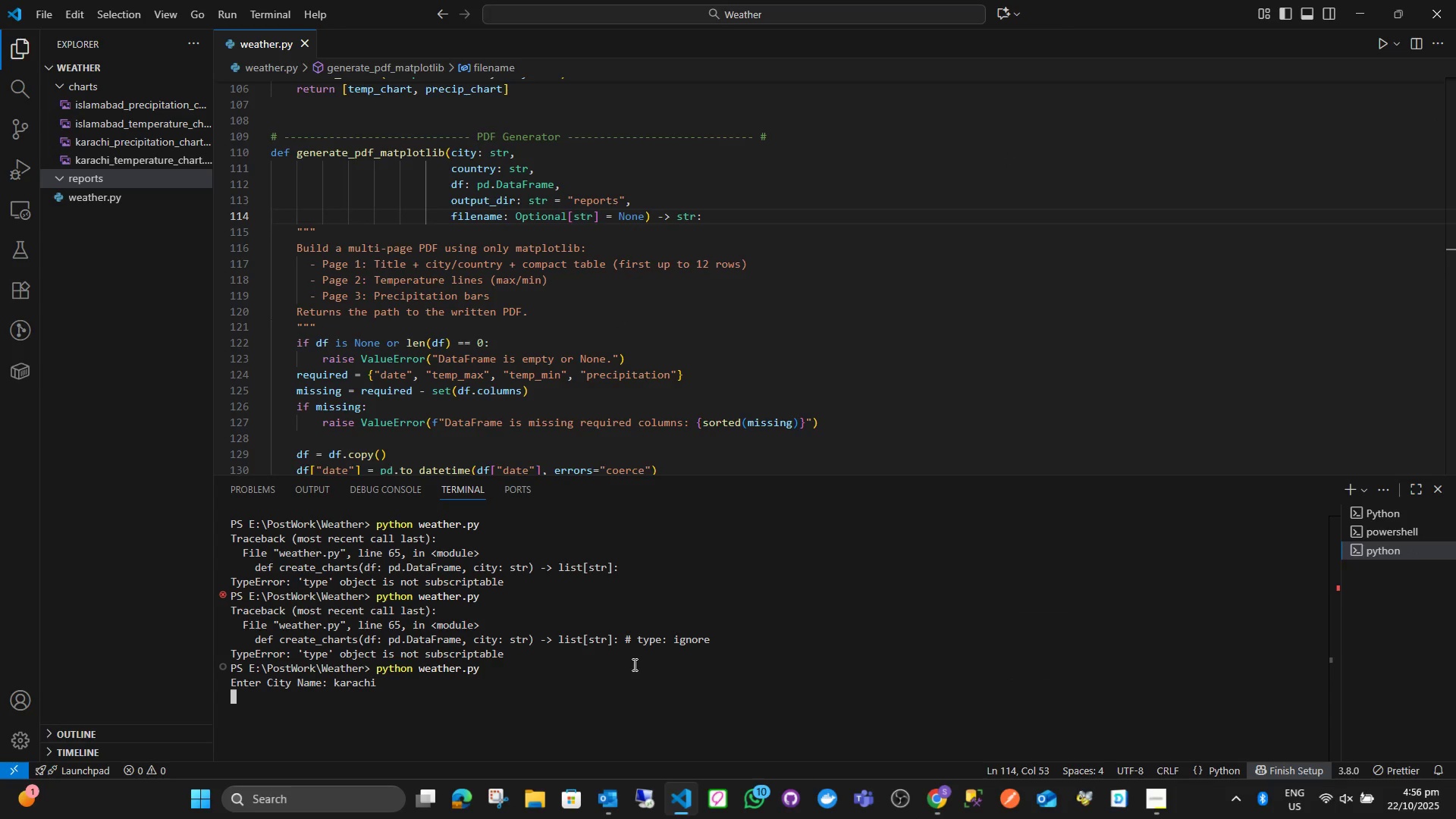 
key(Enter)
 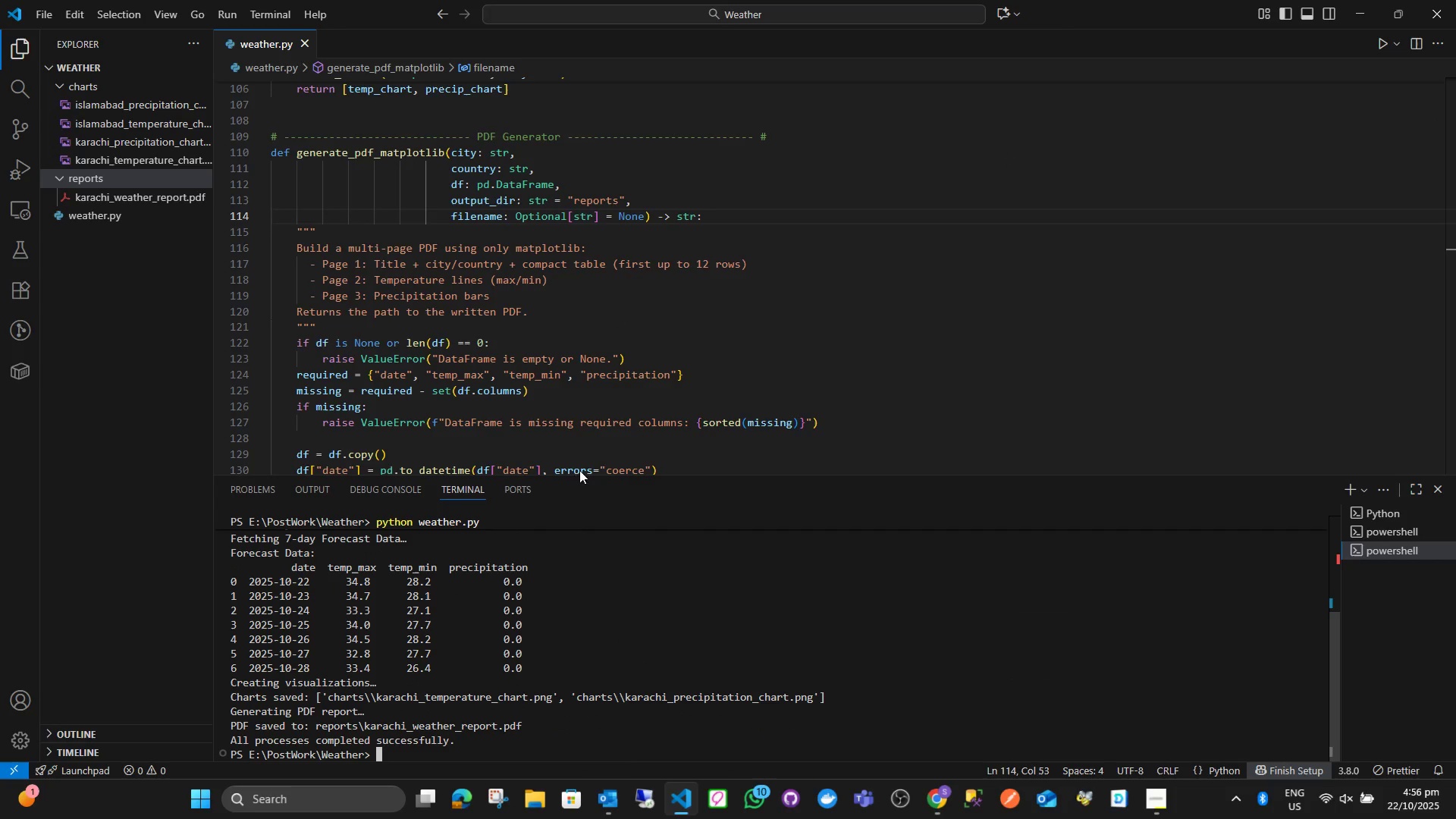 
wait(5.22)
 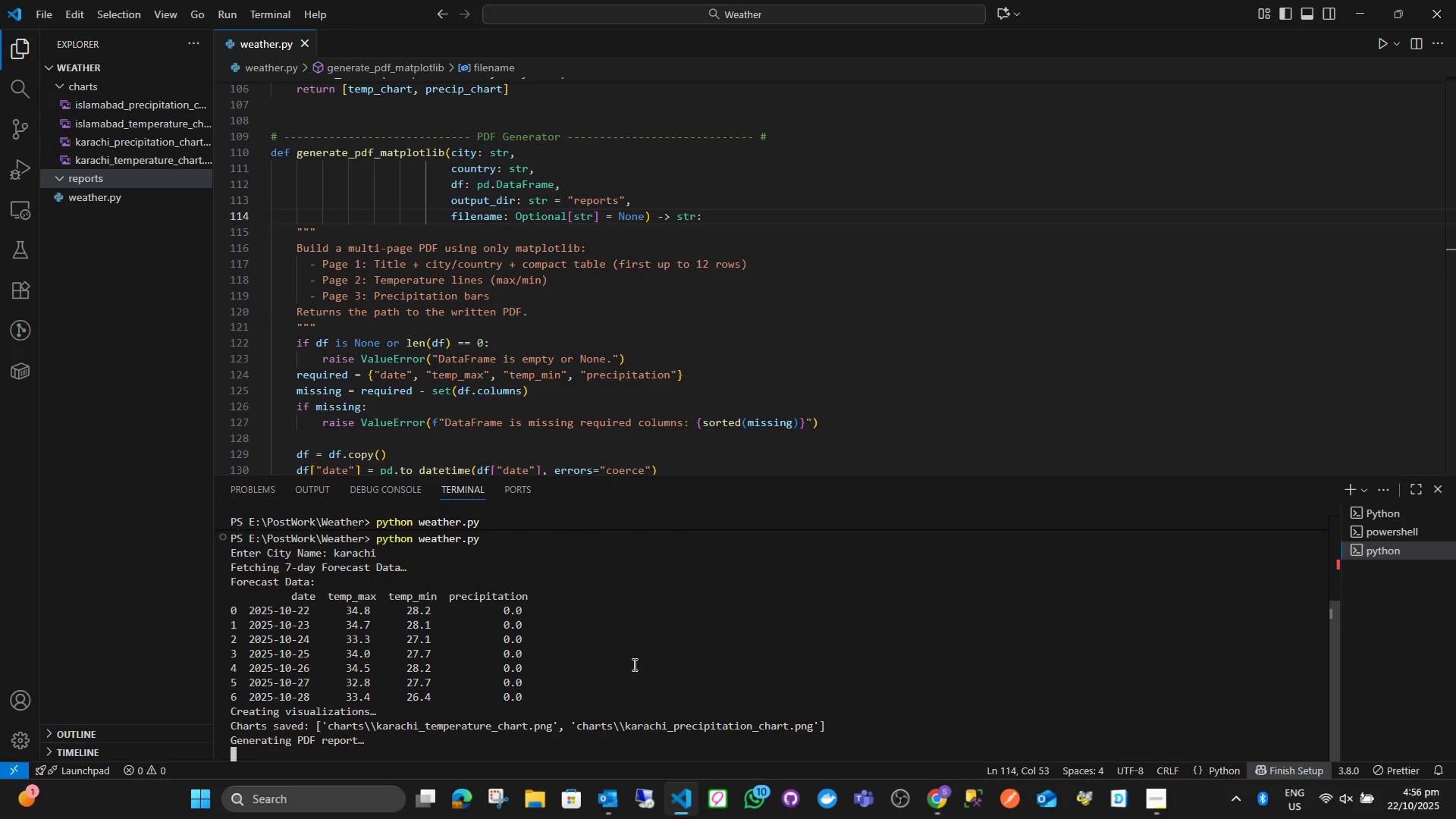 
scroll: coordinate [827, 369], scroll_direction: down, amount: 8.0
 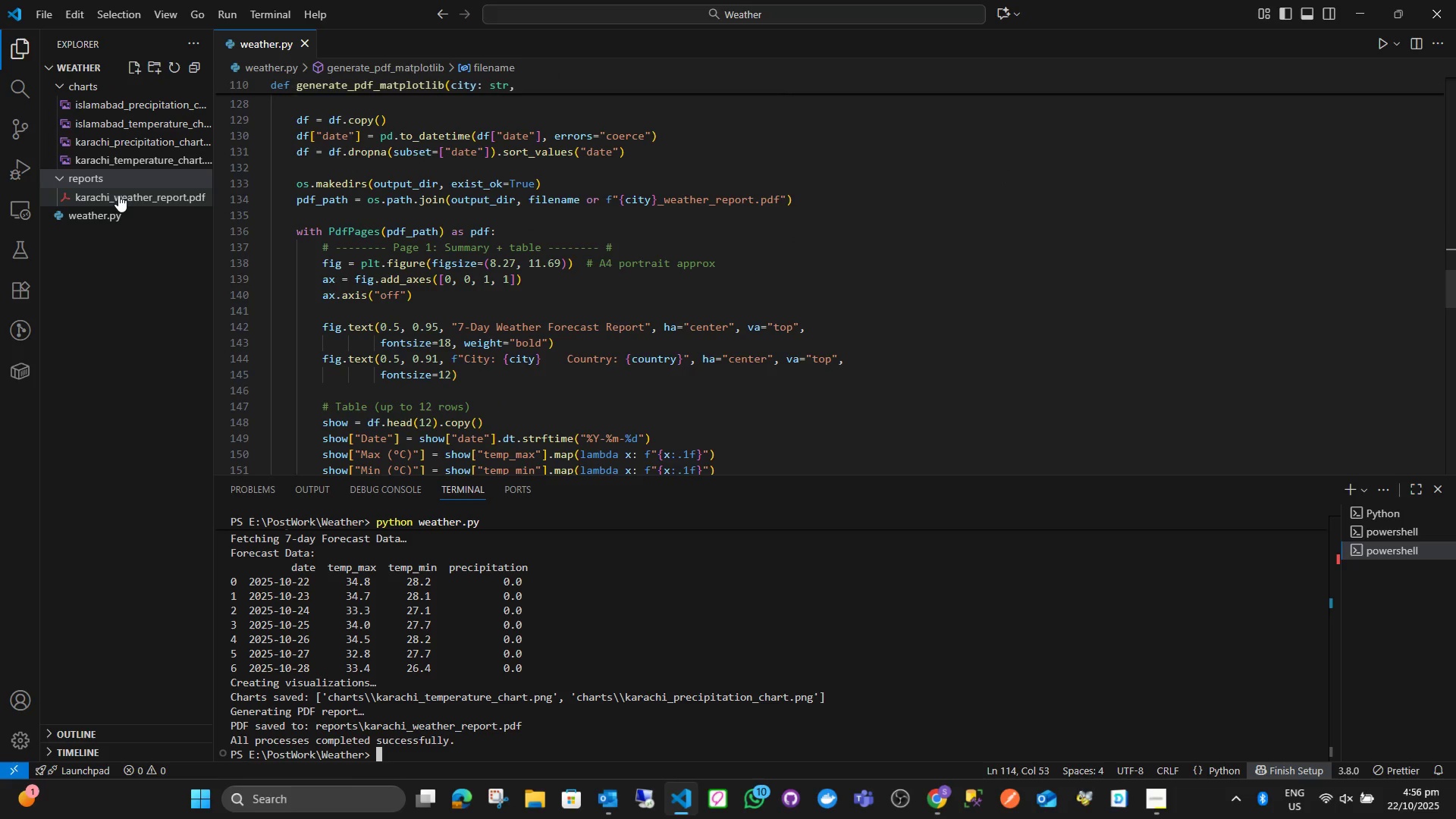 
left_click([118, 195])
 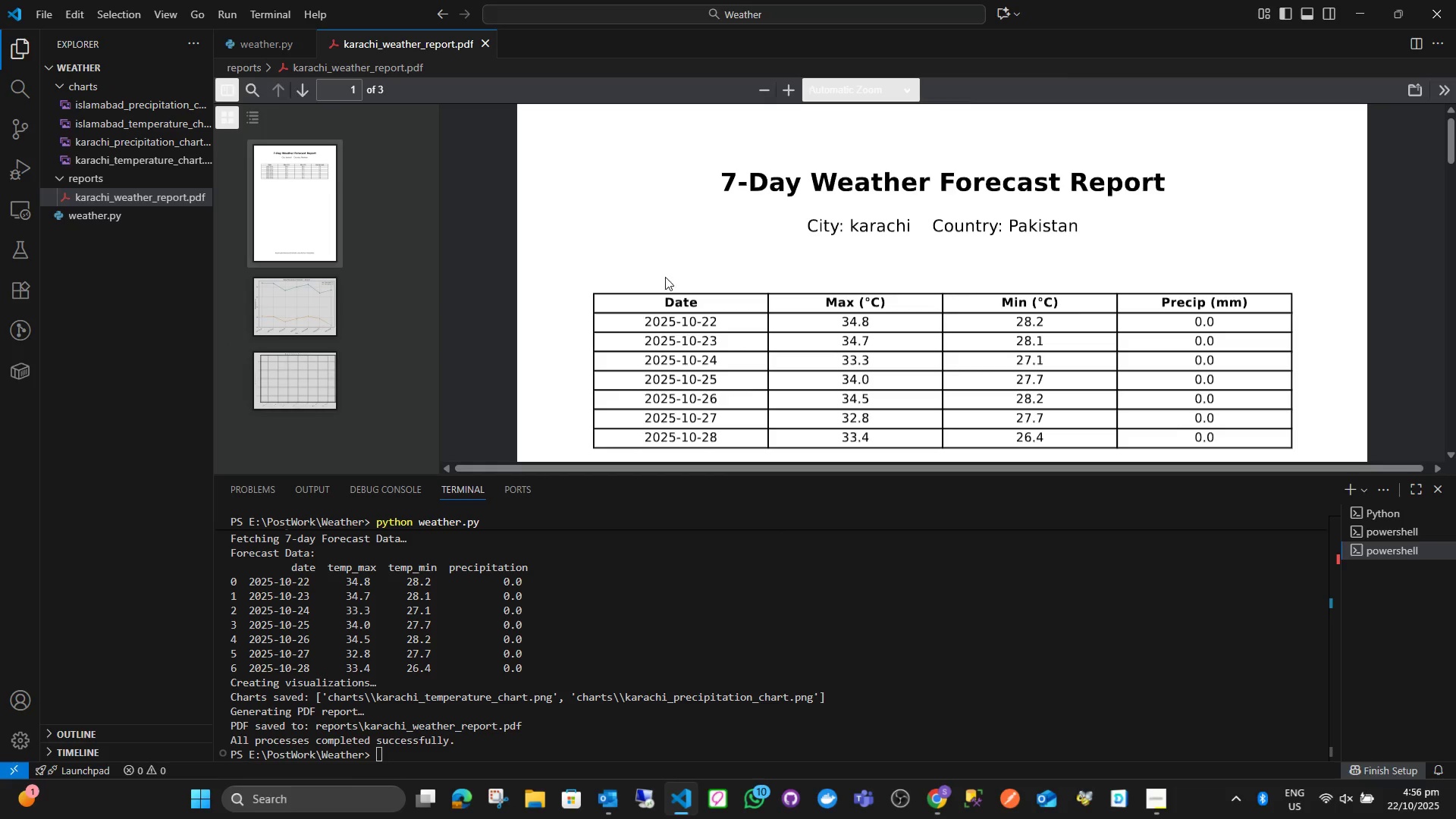 
scroll: coordinate [692, 280], scroll_direction: down, amount: 17.0
 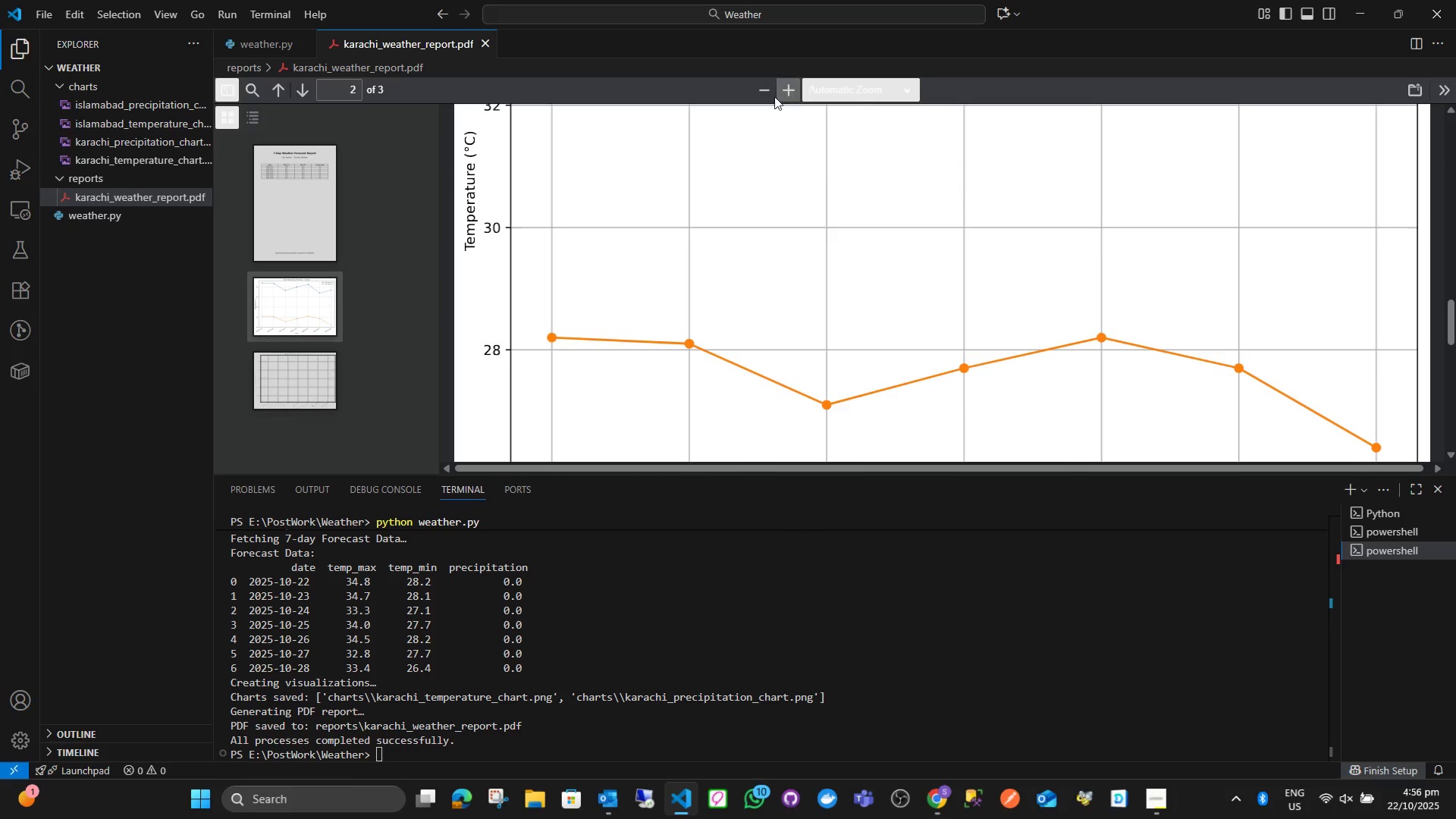 
left_click([759, 88])
 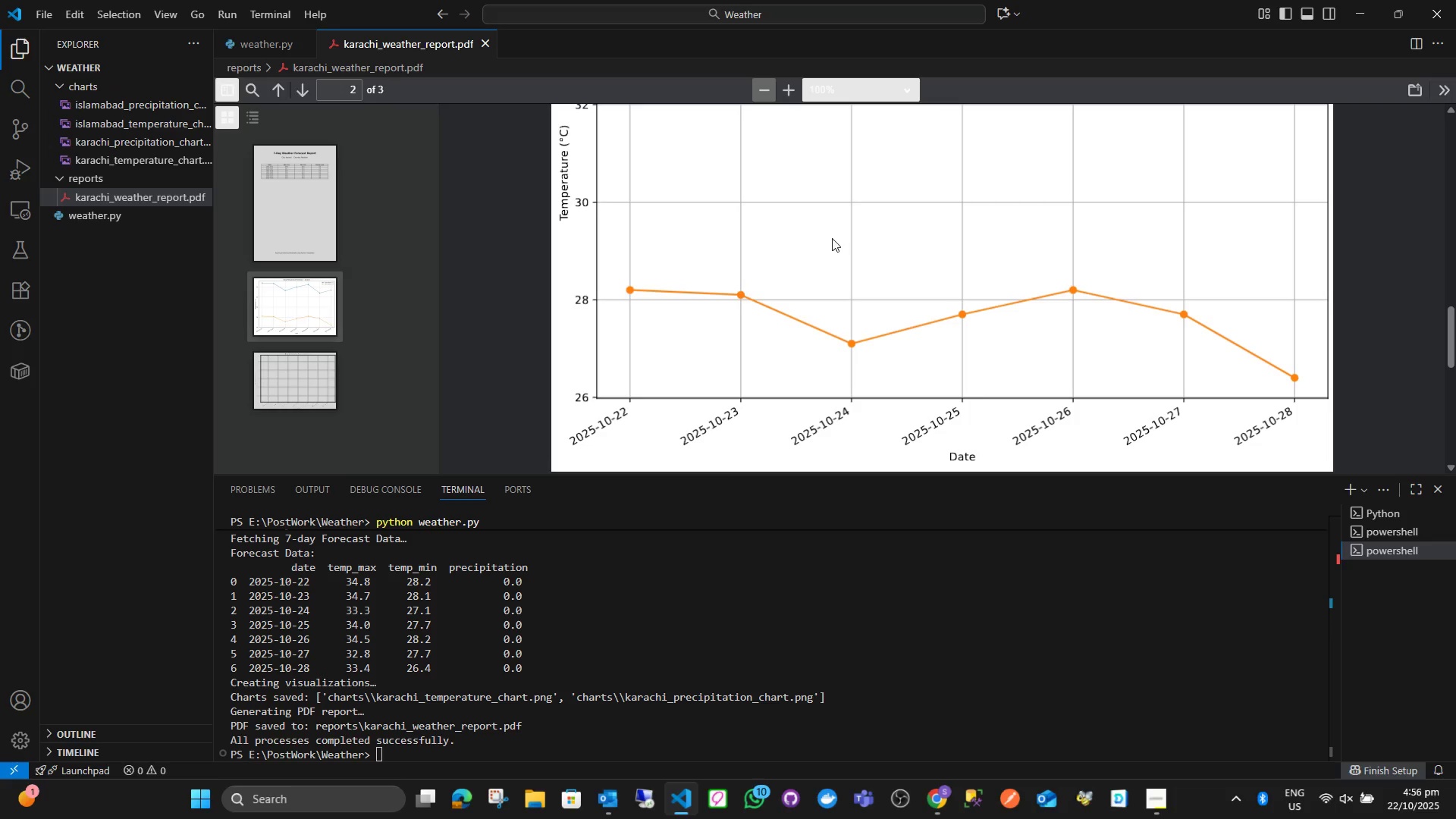 
scroll: coordinate [831, 252], scroll_direction: up, amount: 2.0
 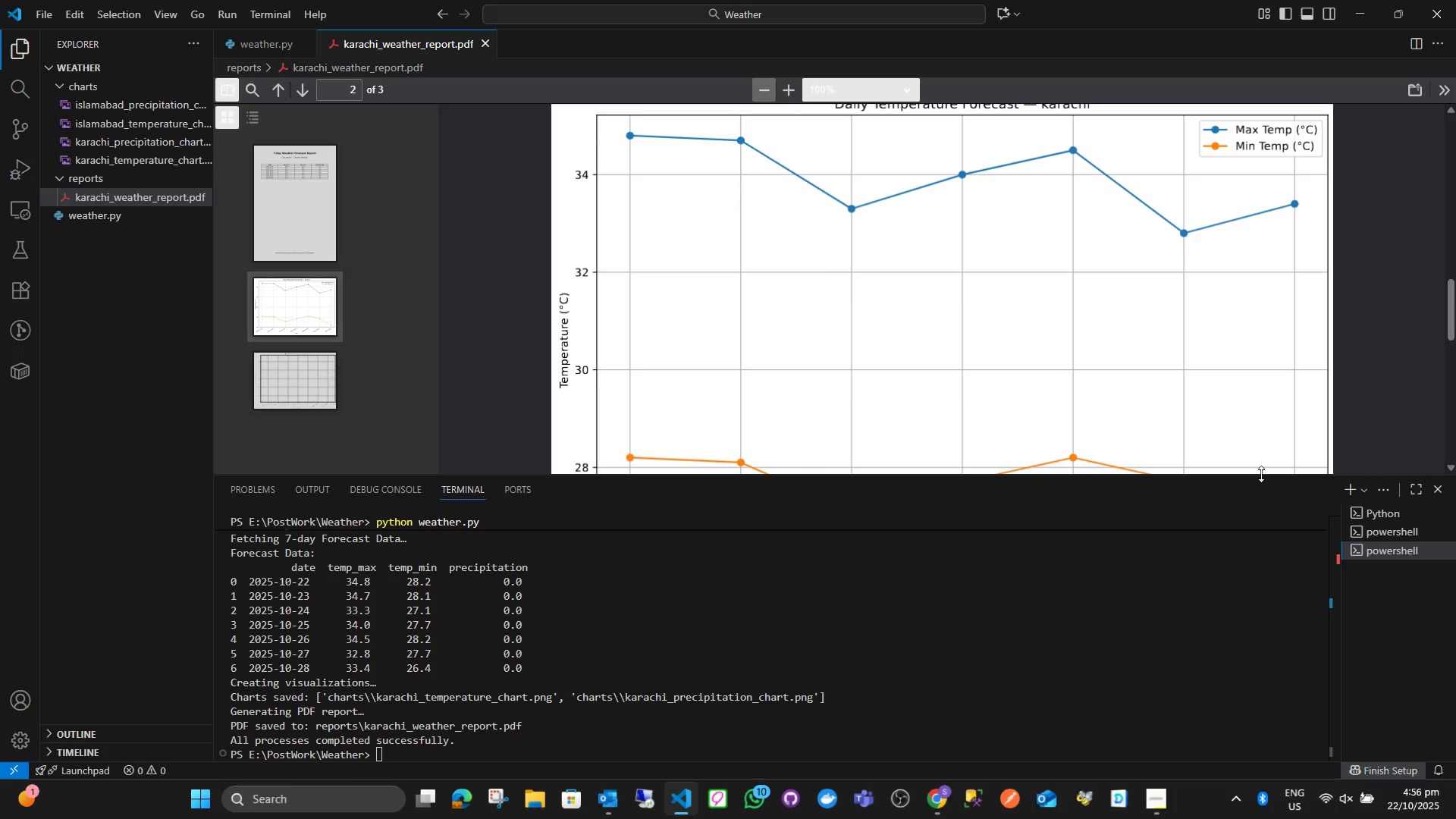 
left_click_drag(start_coordinate=[1261, 474], to_coordinate=[1254, 732])
 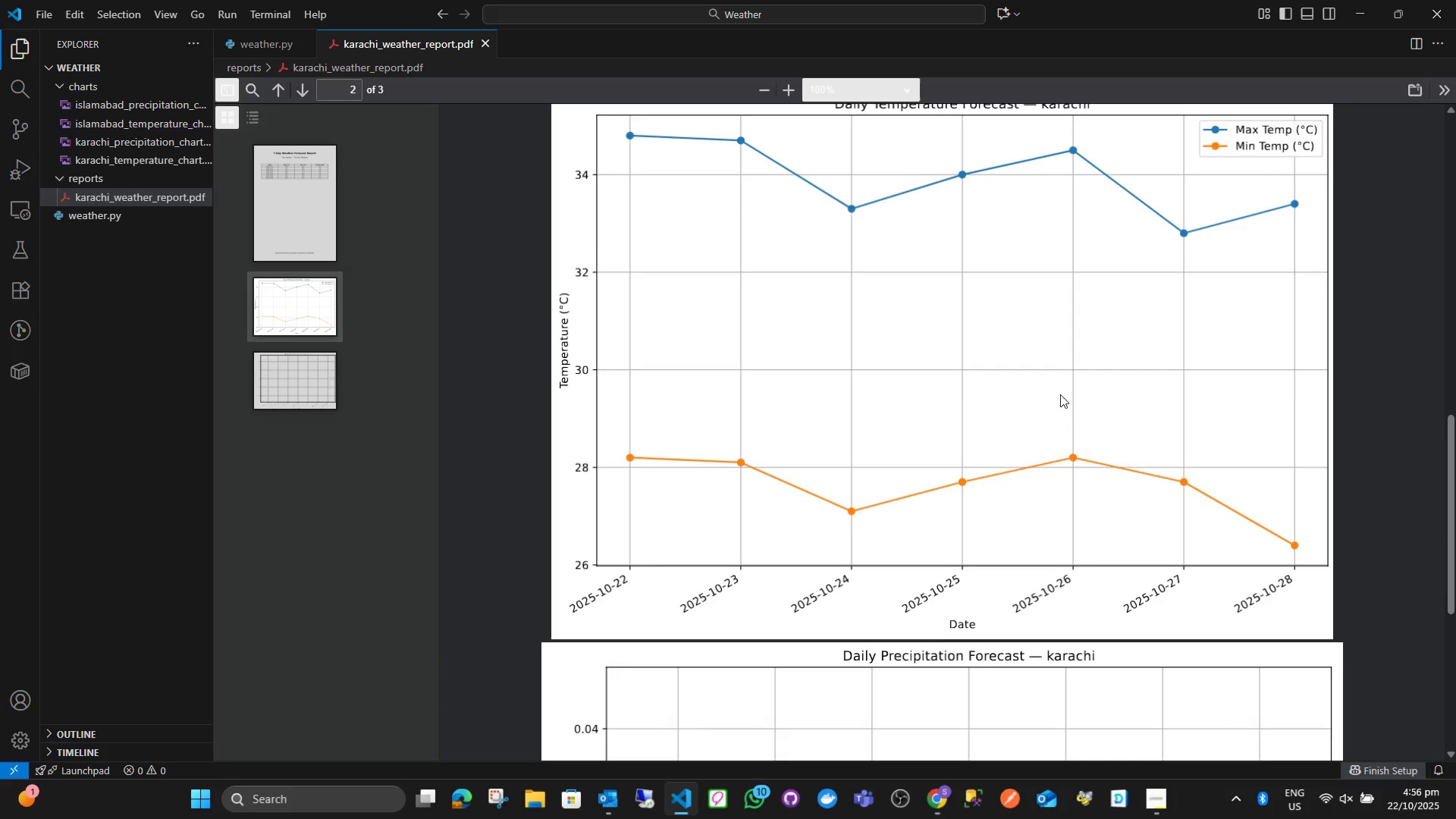 
scroll: coordinate [1059, 394], scroll_direction: down, amount: 5.0
 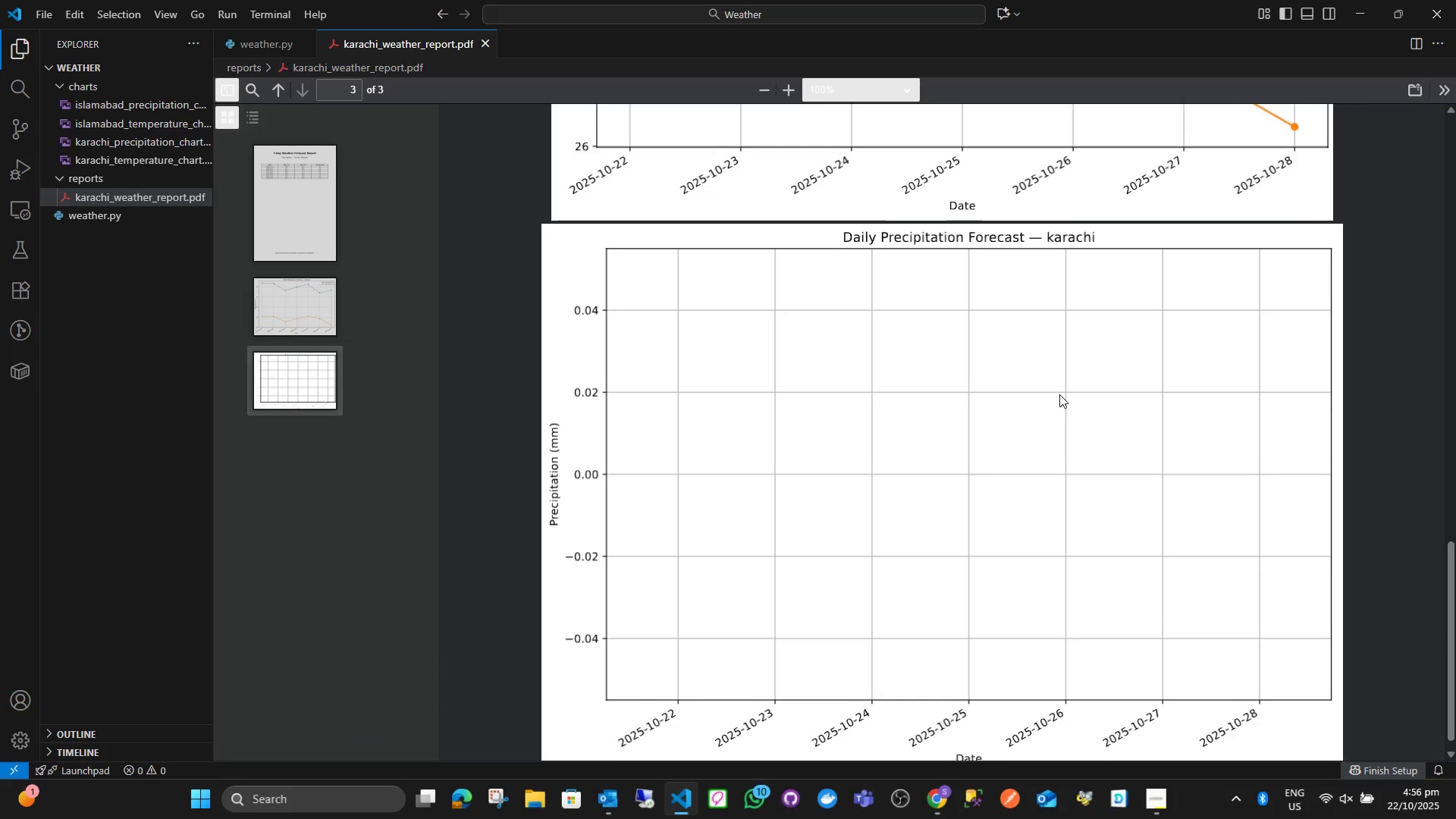 
scroll: coordinate [1058, 394], scroll_direction: none, amount: 0.0
 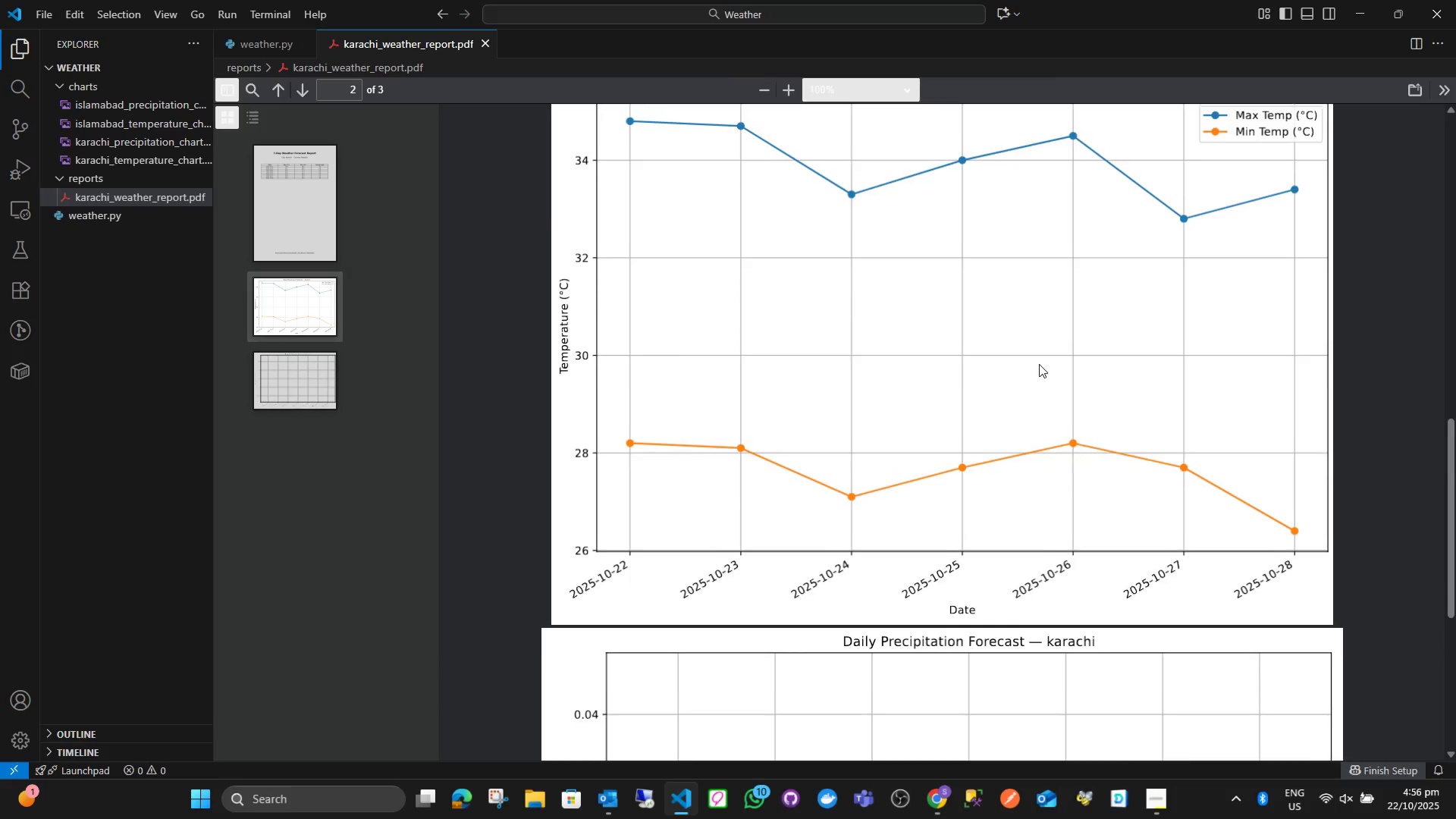 
scroll: coordinate [942, 313], scroll_direction: up, amount: 10.0
 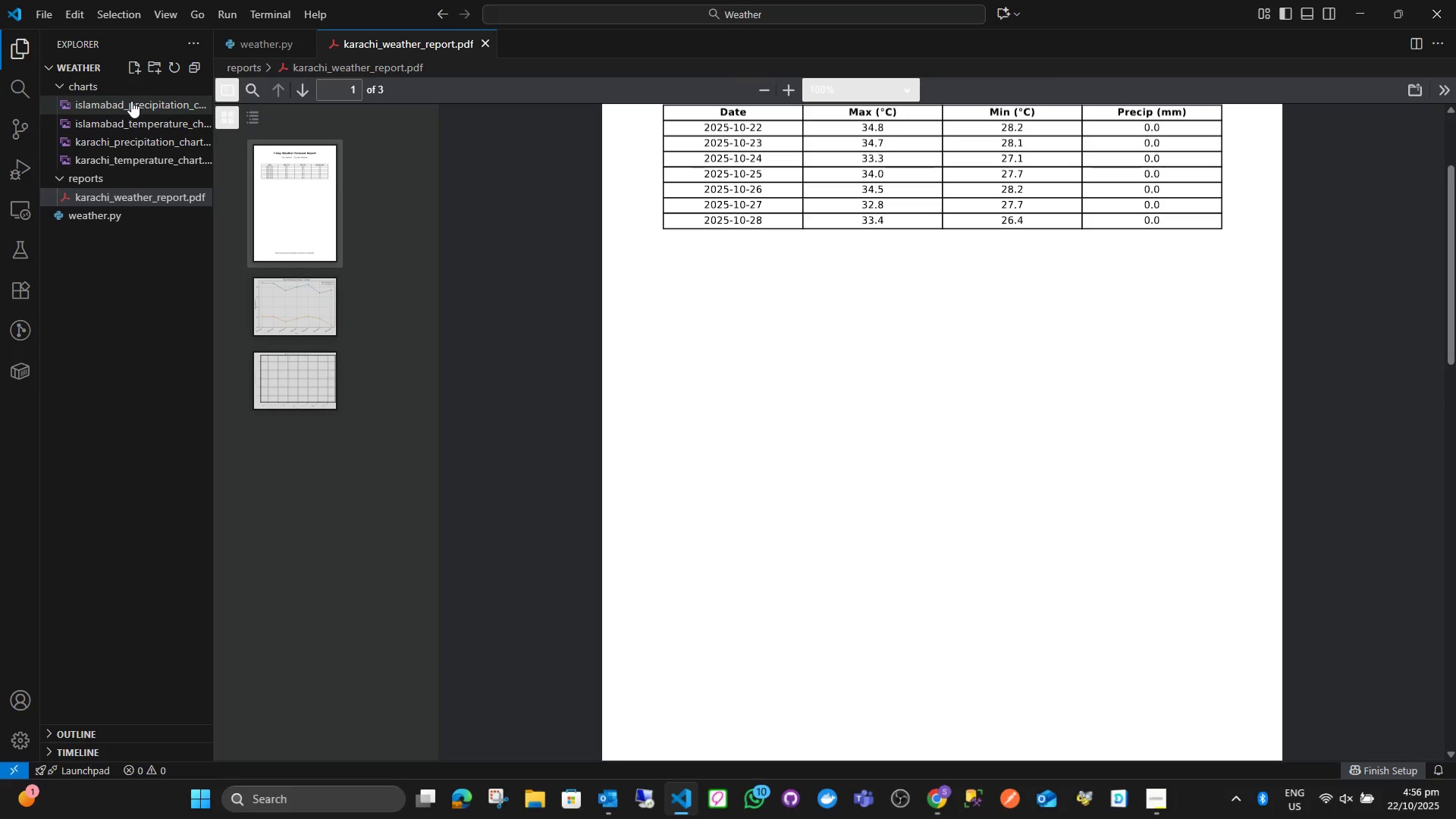 
right_click([128, 101])
 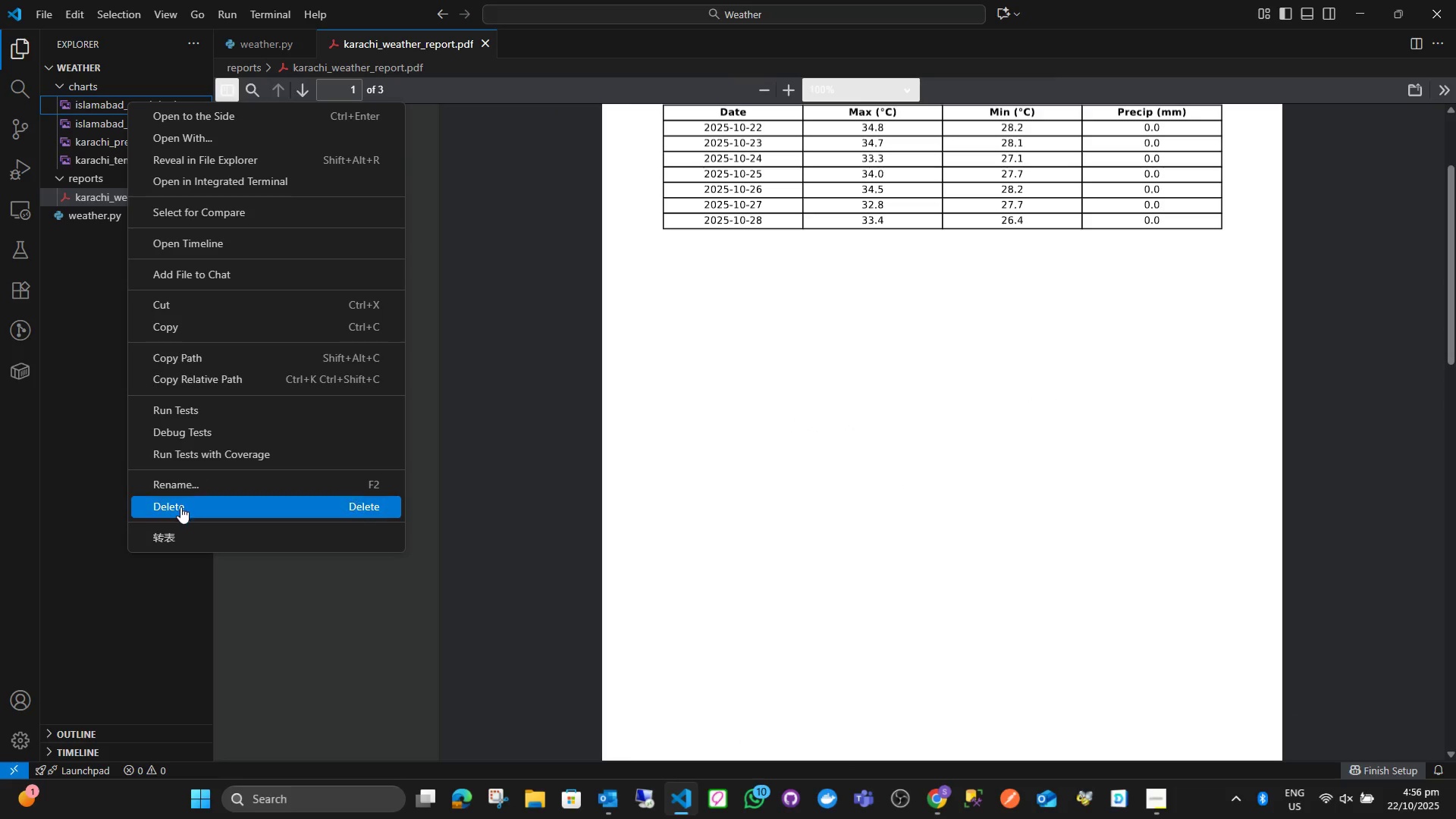 
left_click([180, 507])
 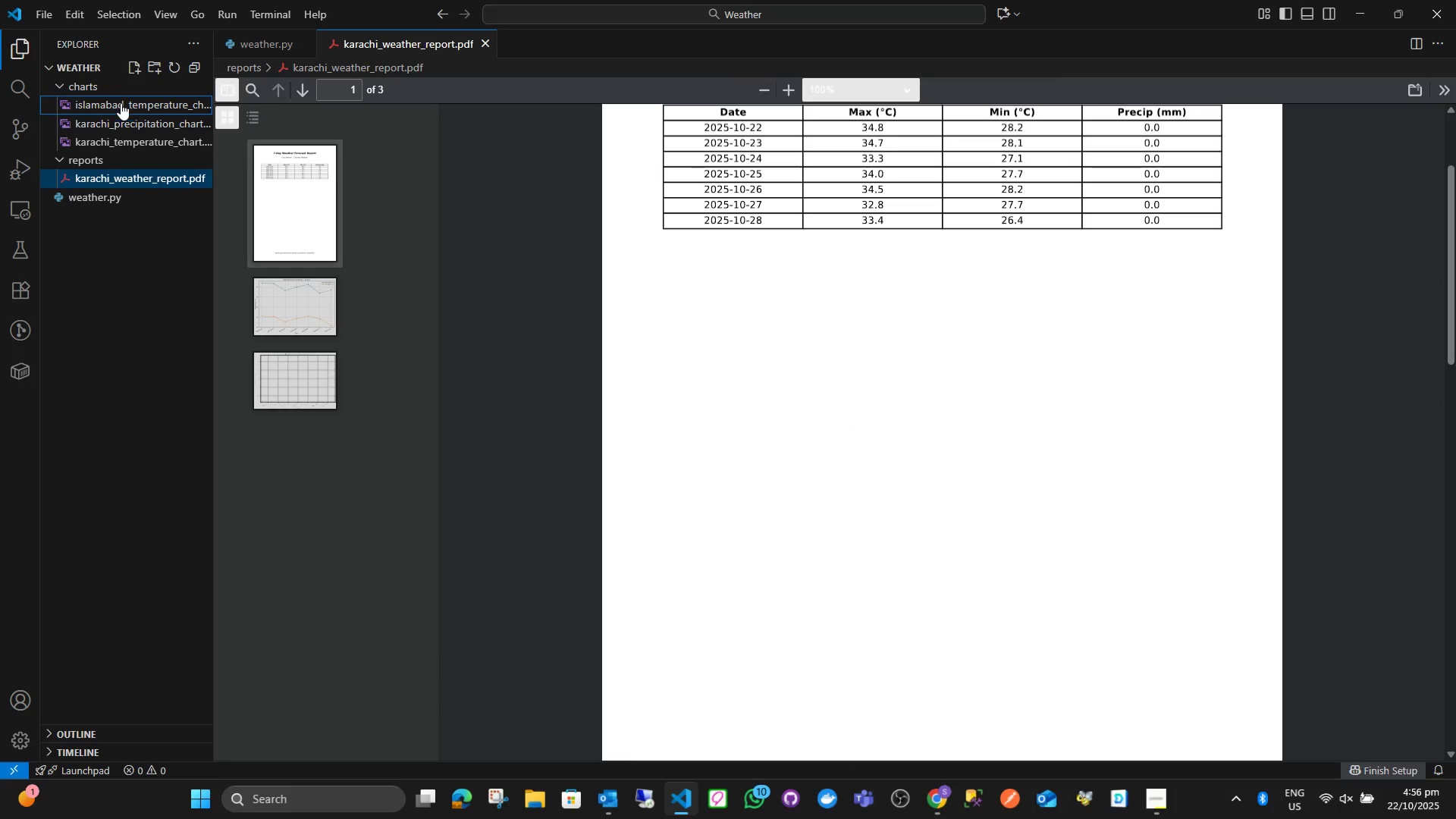 
right_click([121, 103])
 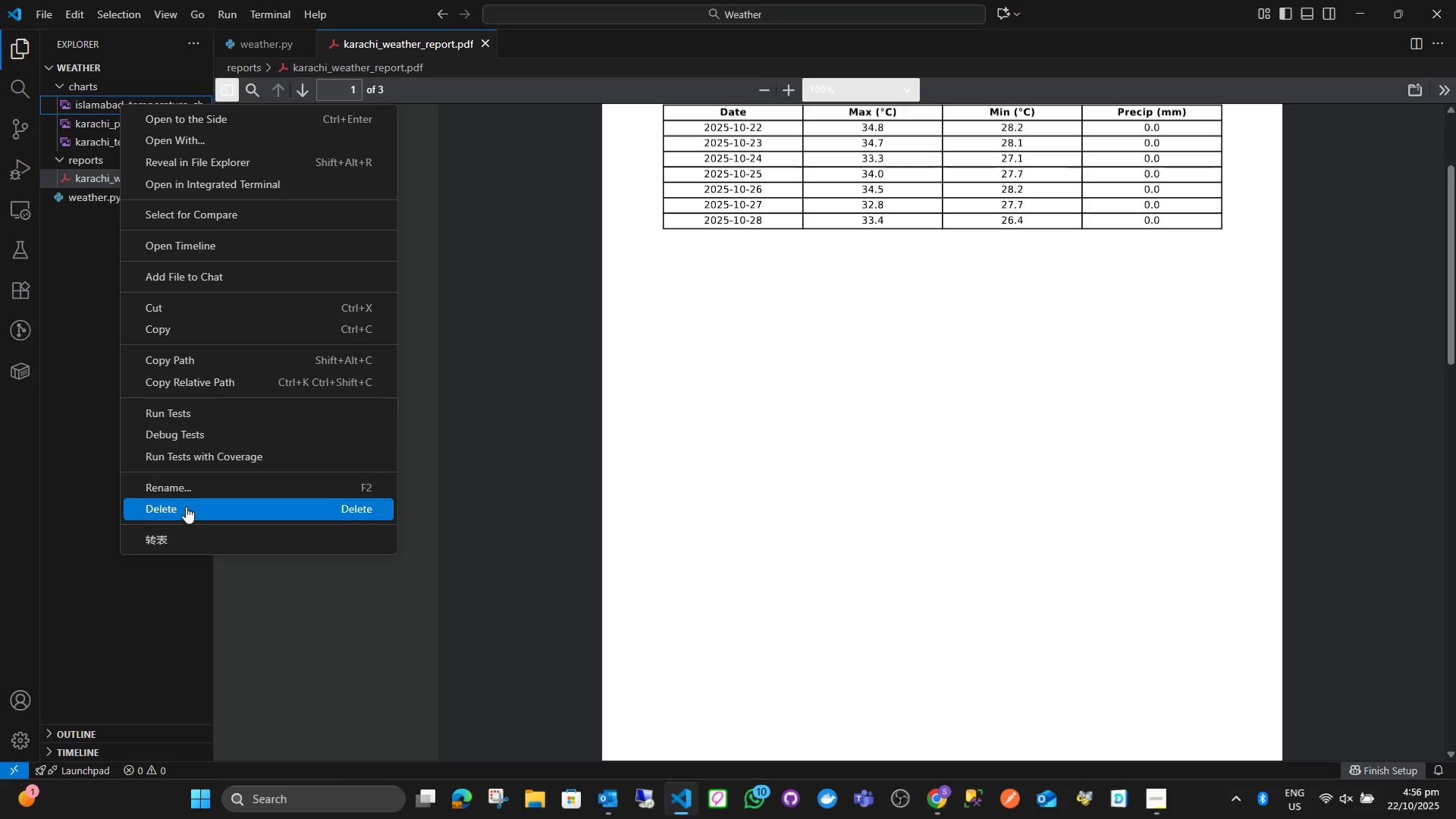 
left_click([186, 507])
 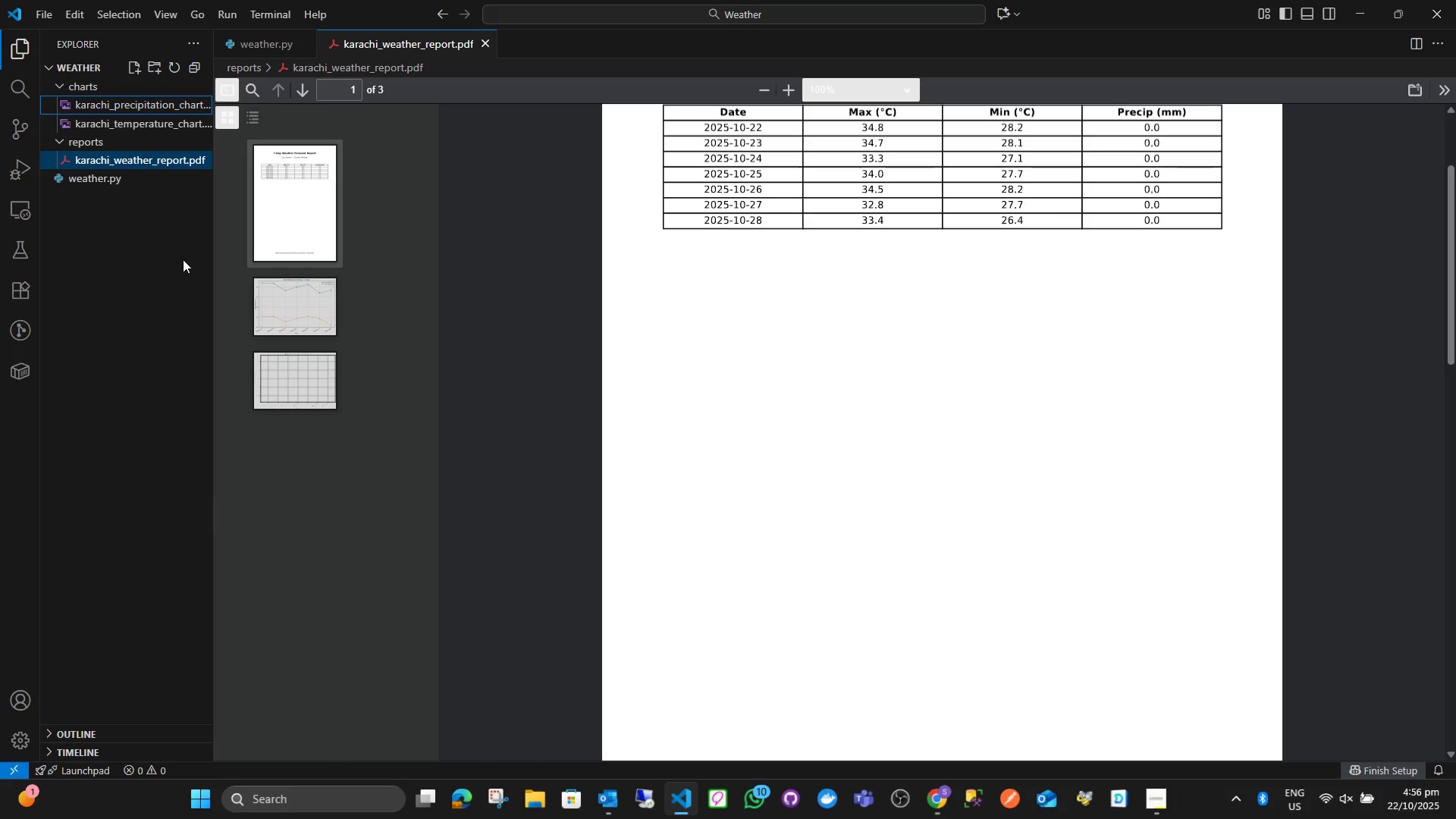 